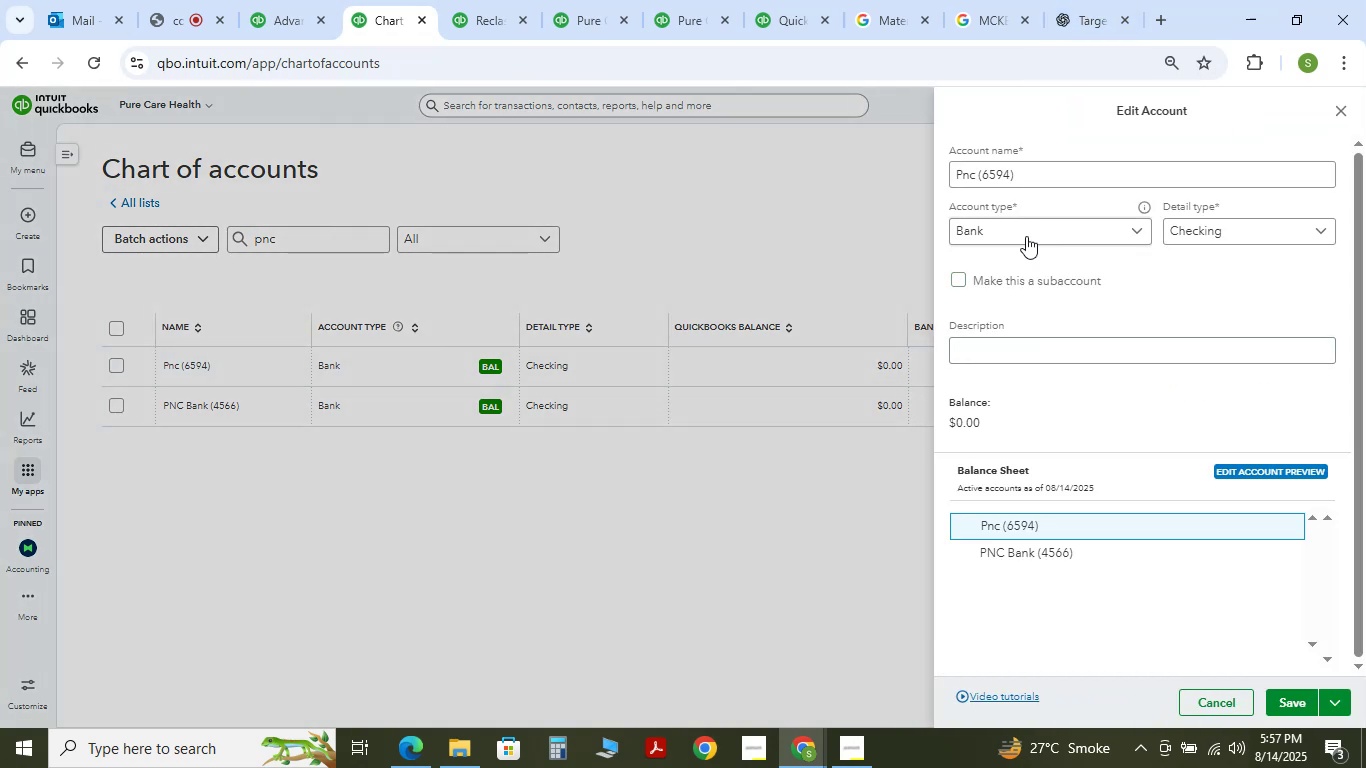 
key(Control+V)
 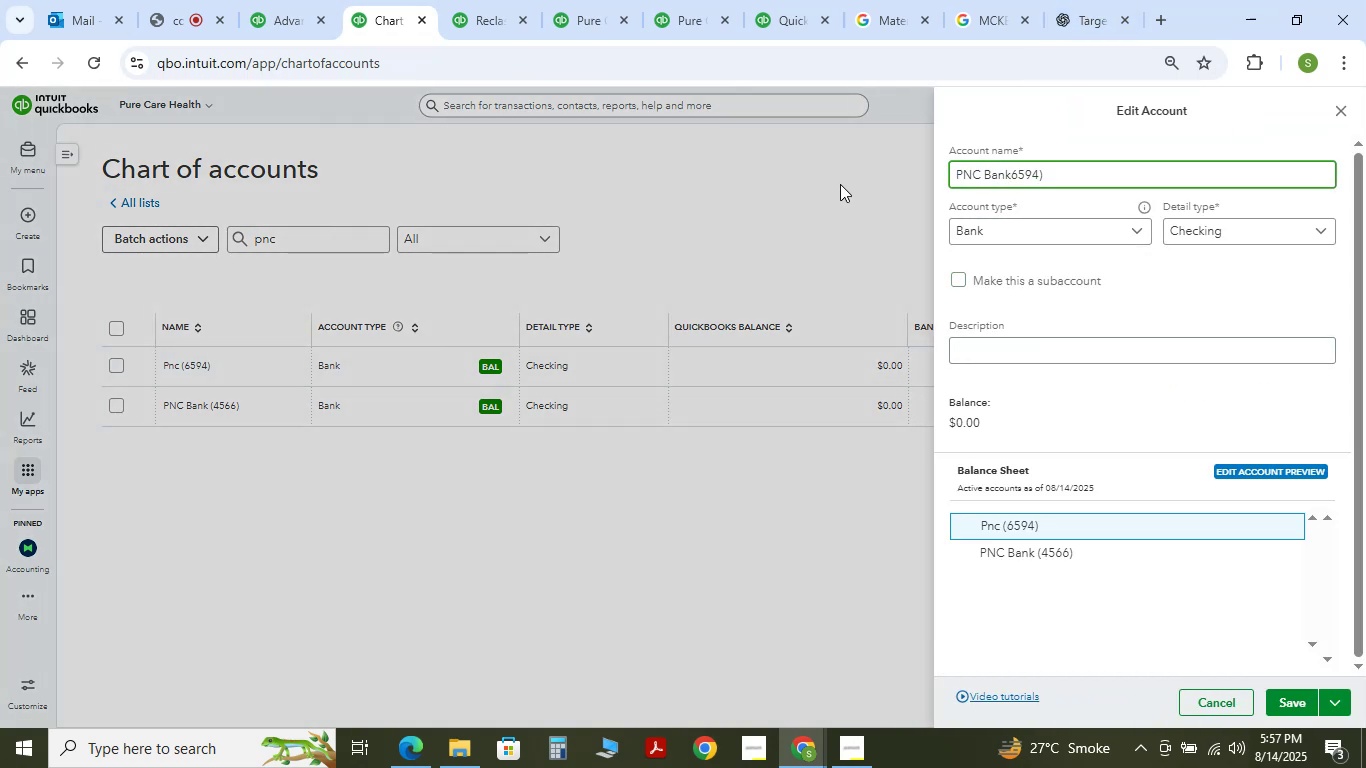 
key(Space)
 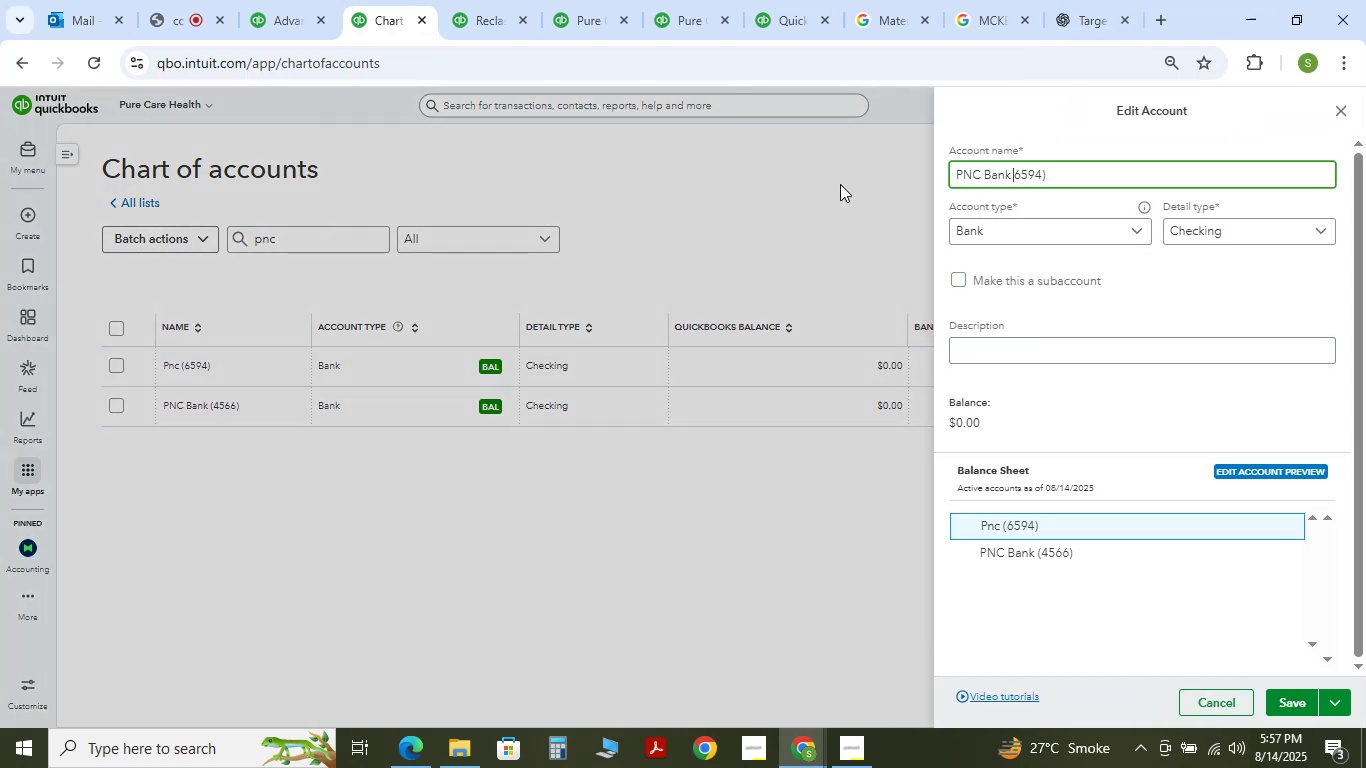 
key(Shift+9)
 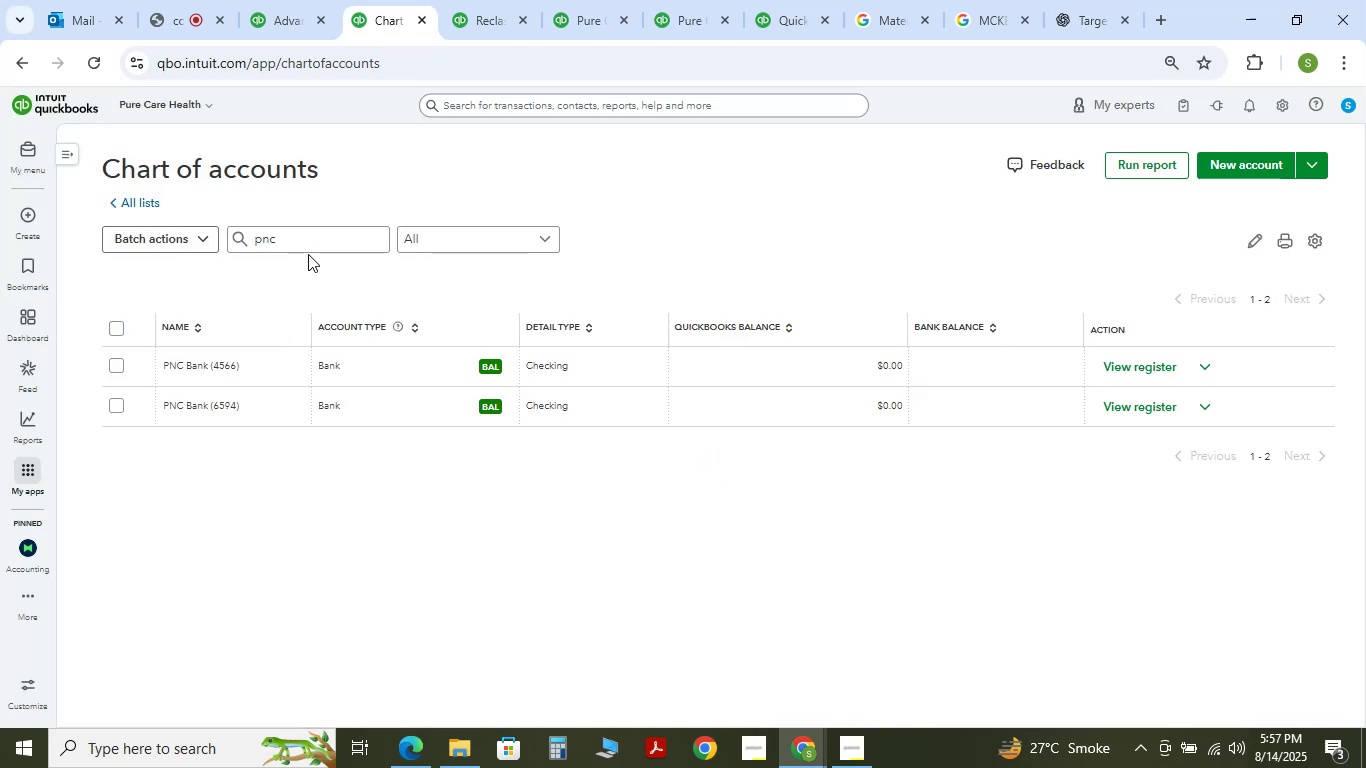 
type(cc)
key(NumpadEnter)
 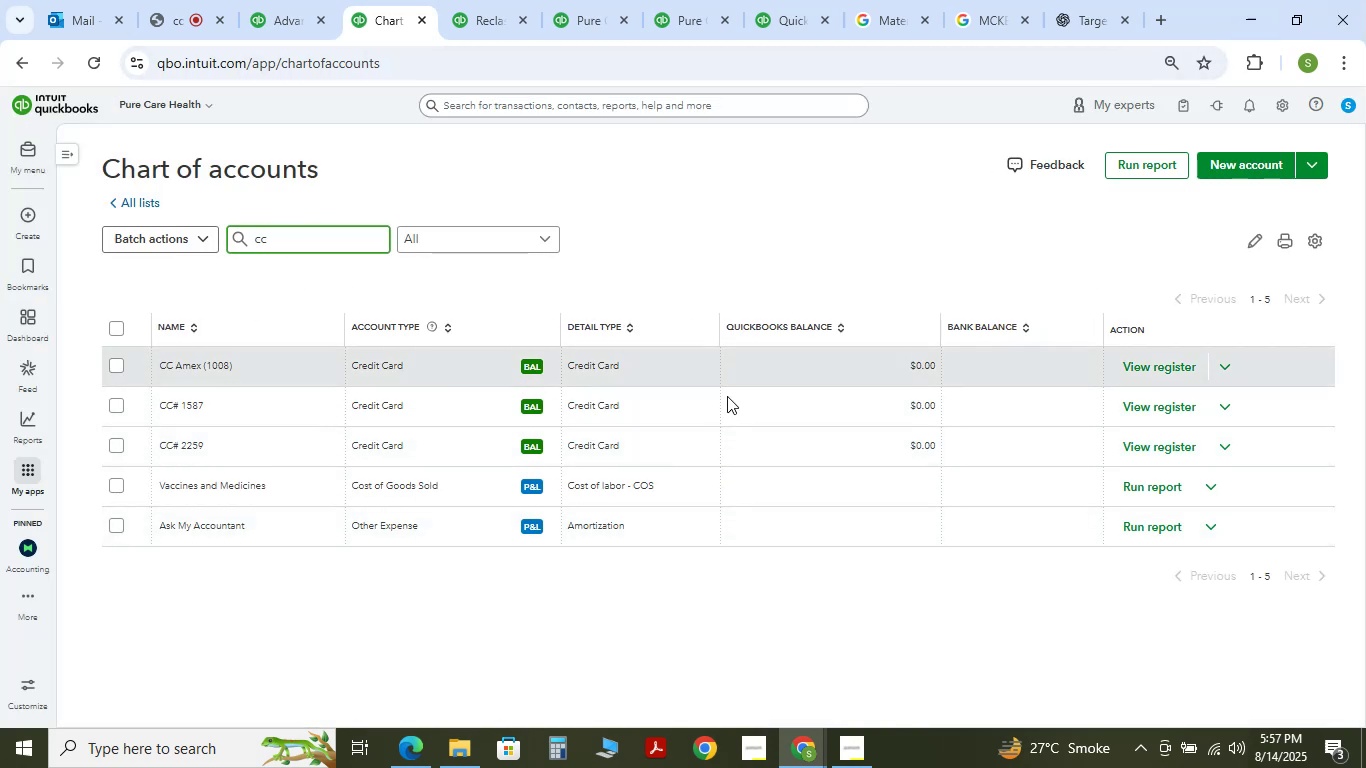 
left_click([1234, 366])
 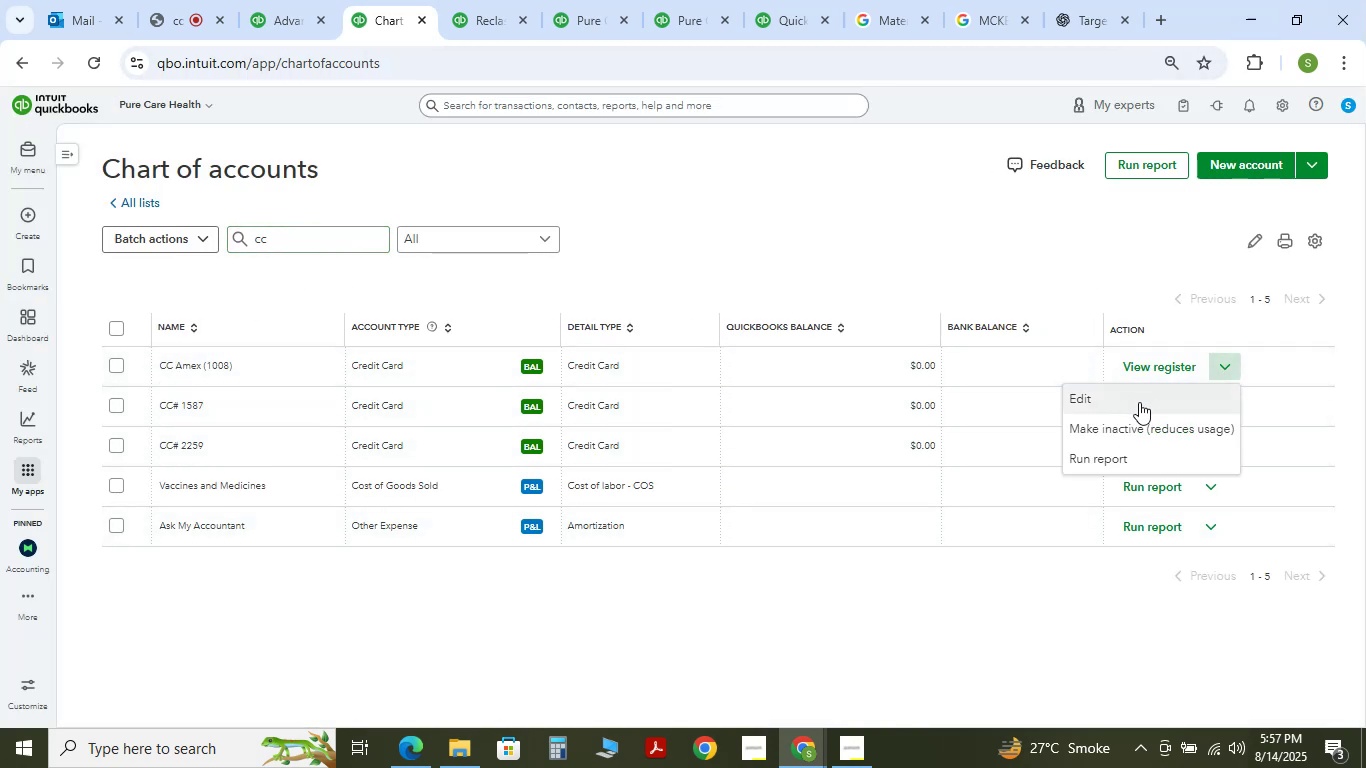 
left_click([1139, 402])
 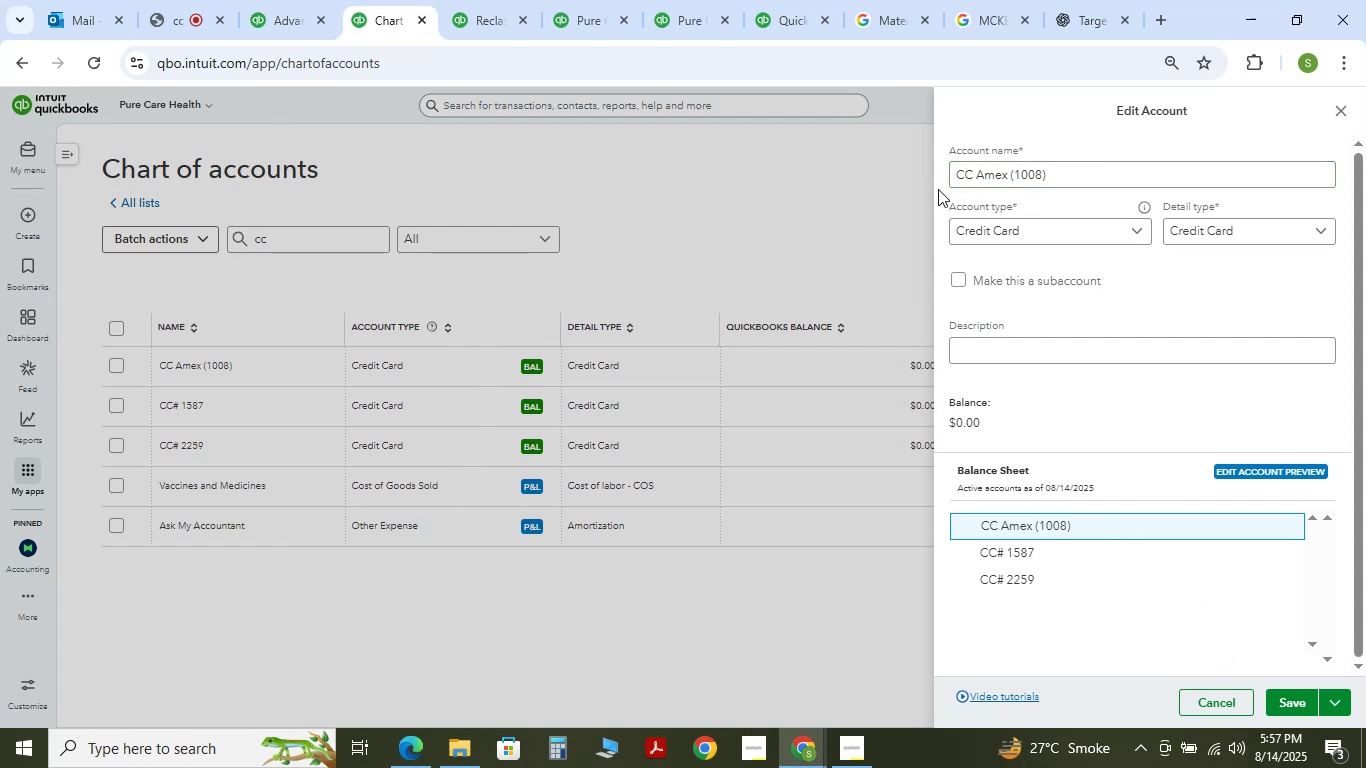 
wait(5.86)
 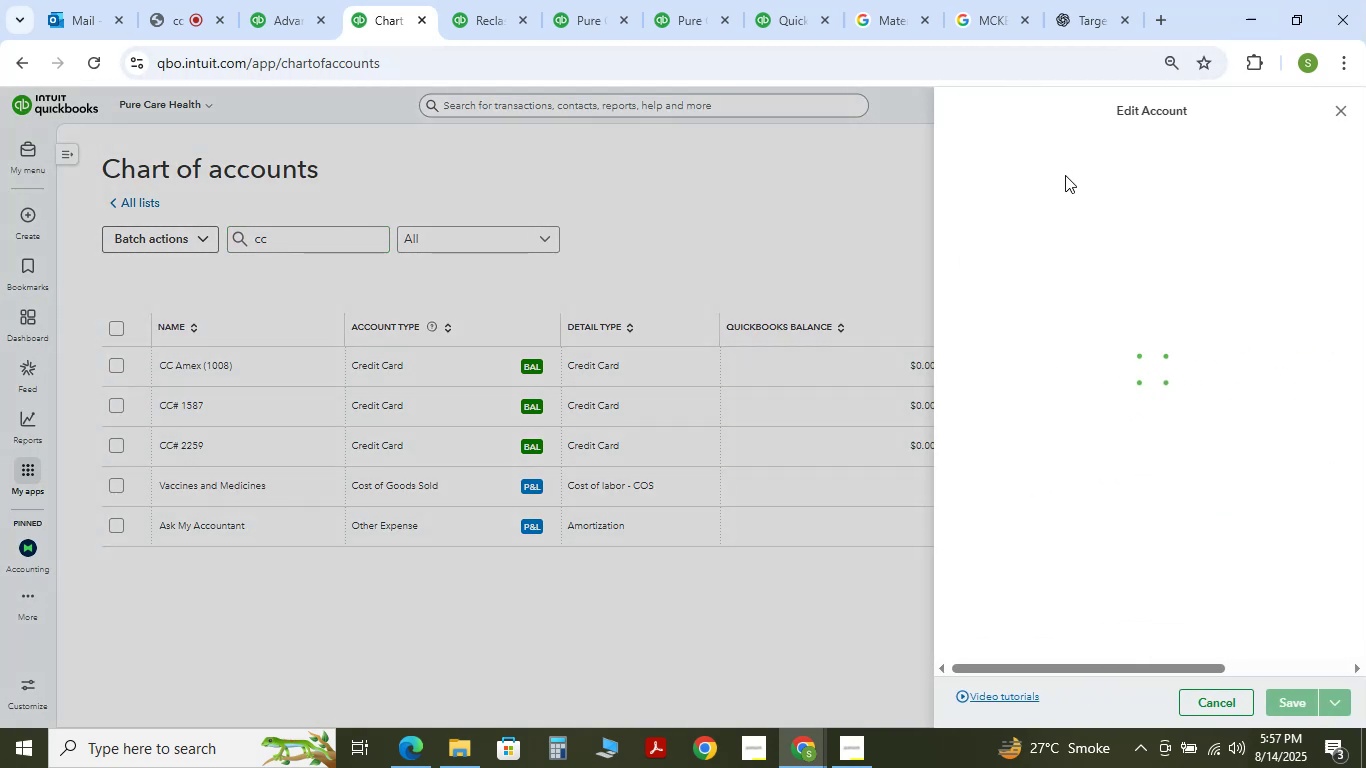 
key(Backspace)
 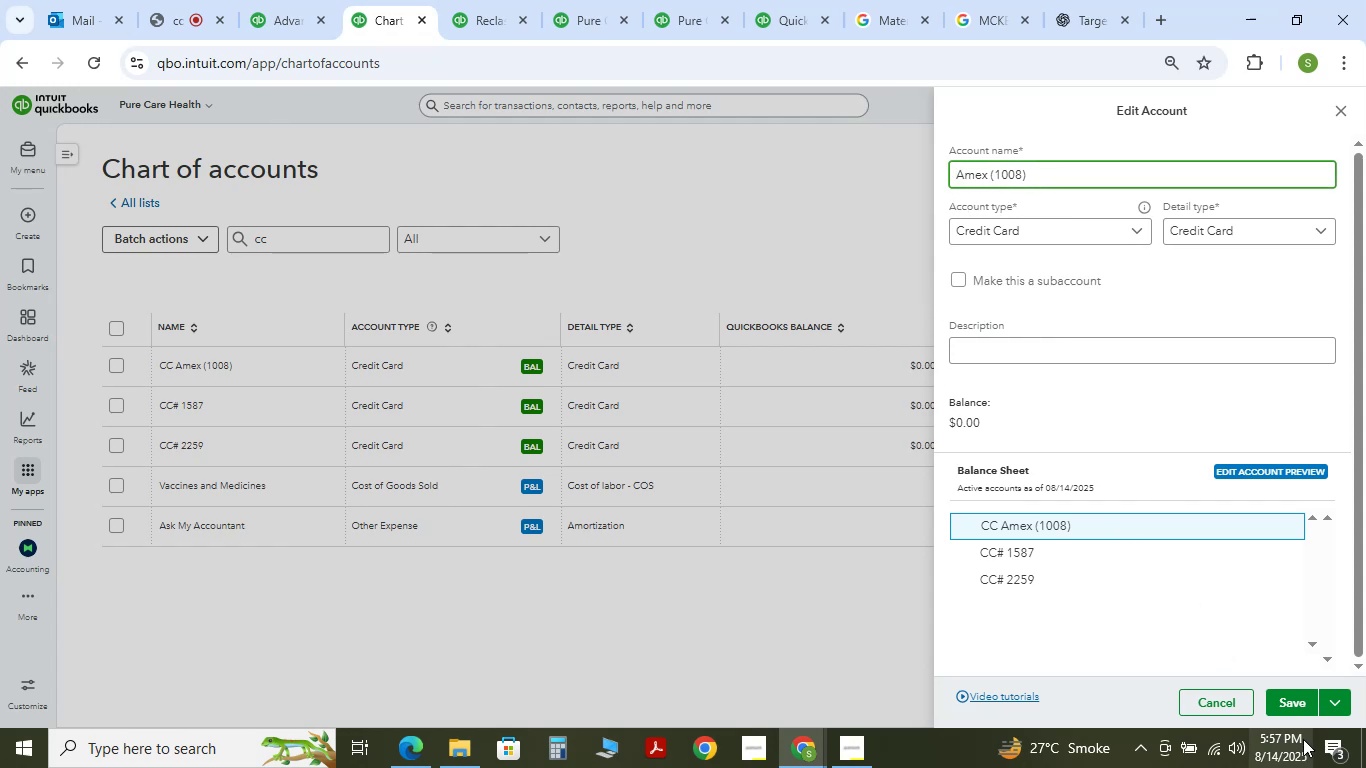 
left_click([1284, 707])
 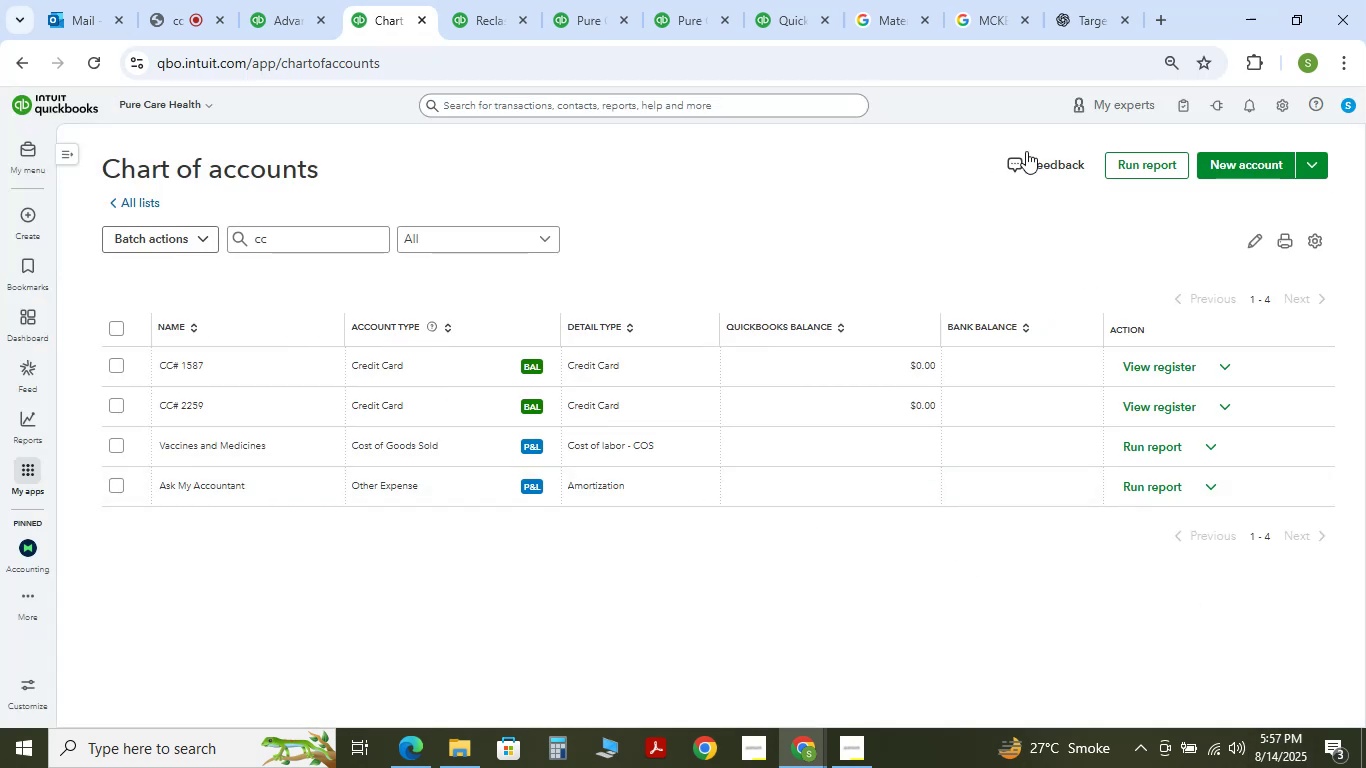 
left_click([443, 0])
 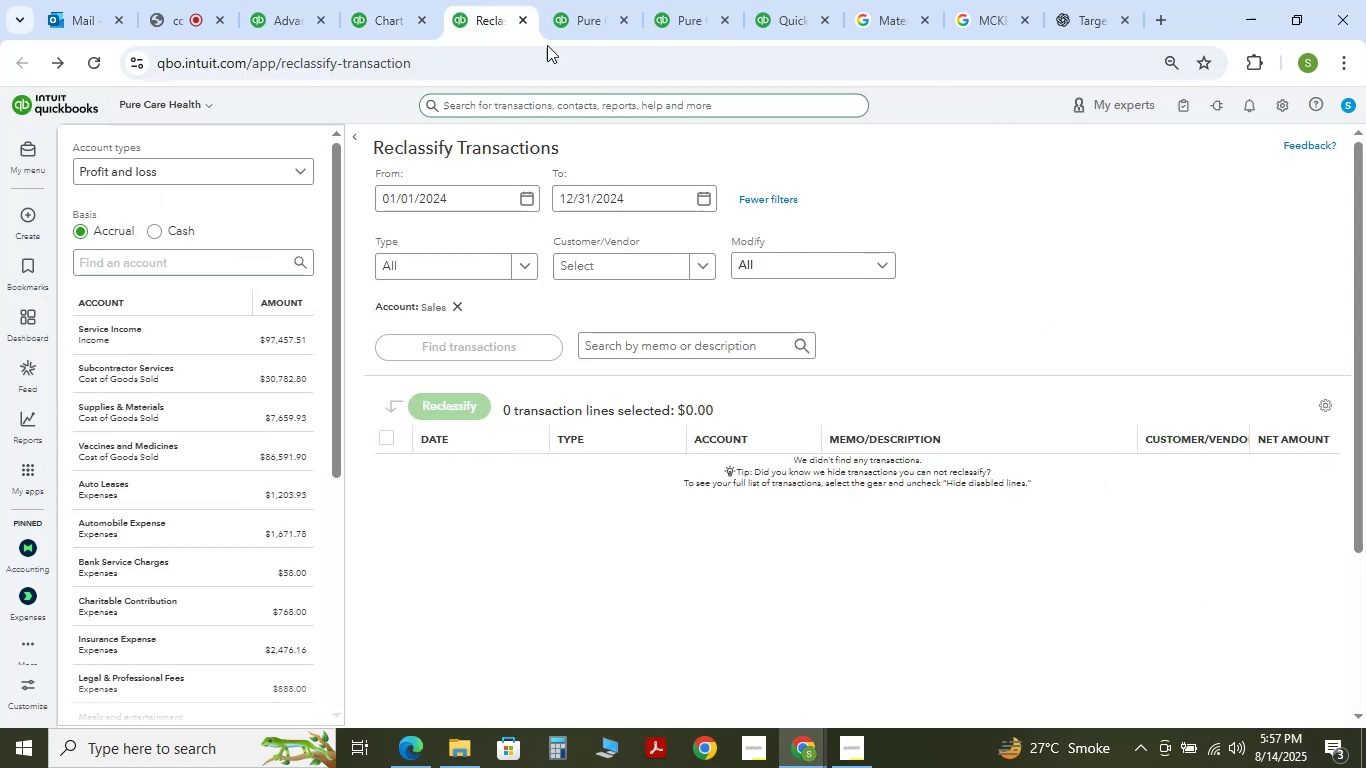 
double_click([561, 0])
 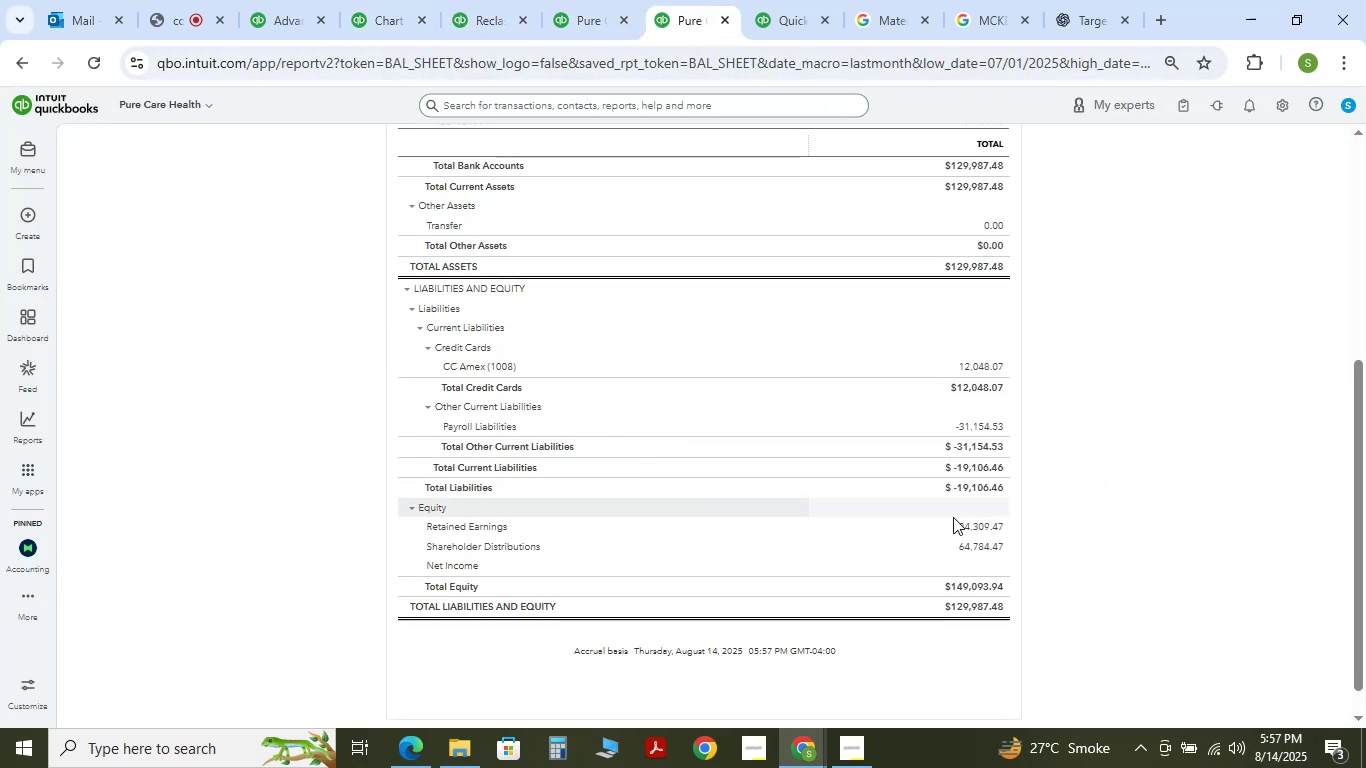 
left_click([978, 549])
 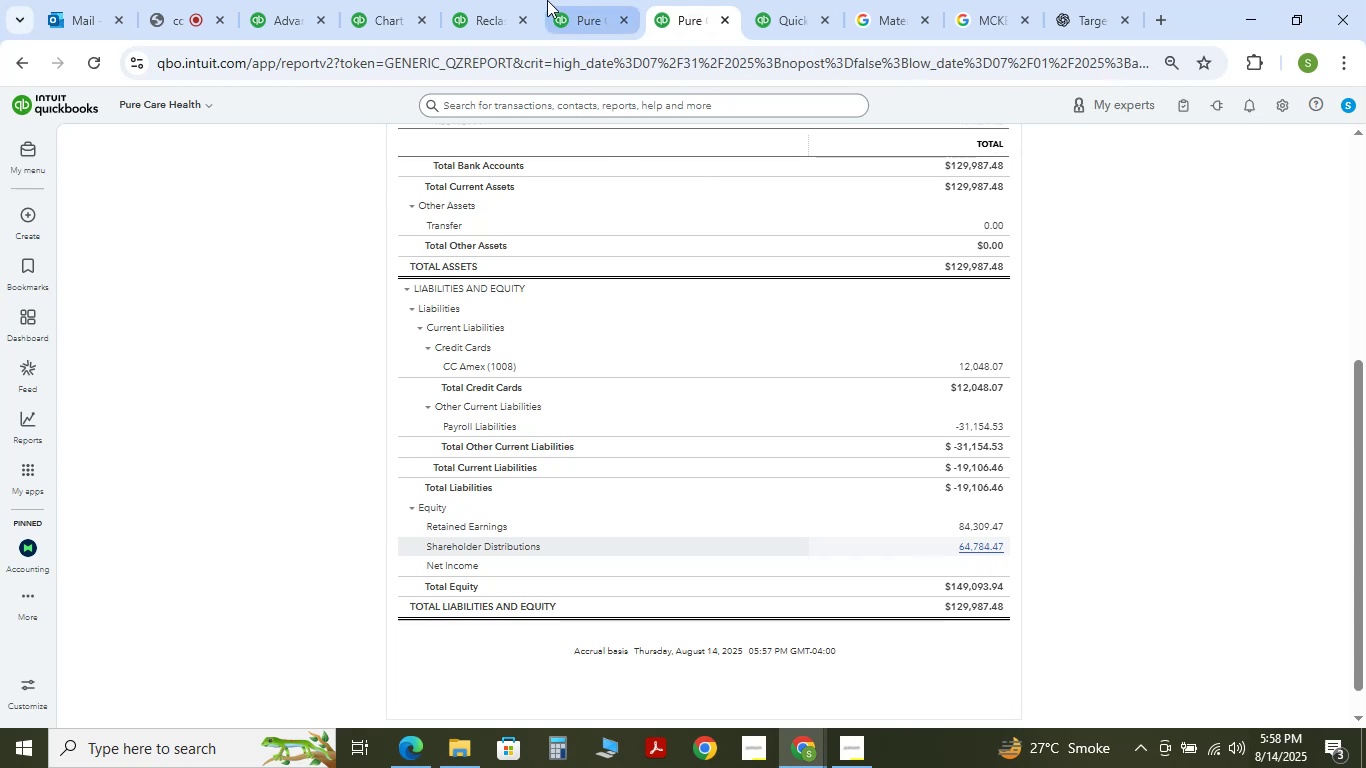 
left_click([493, 0])
 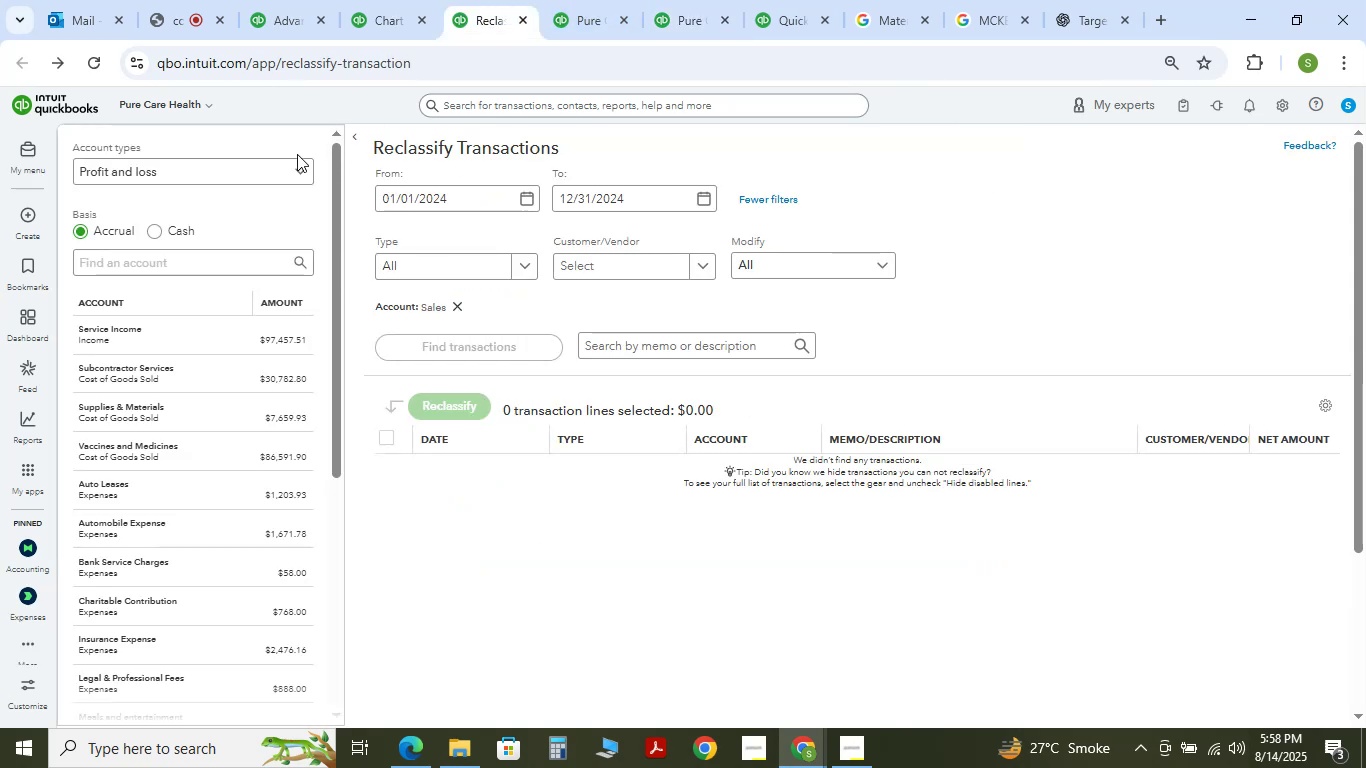 
left_click([291, 166])
 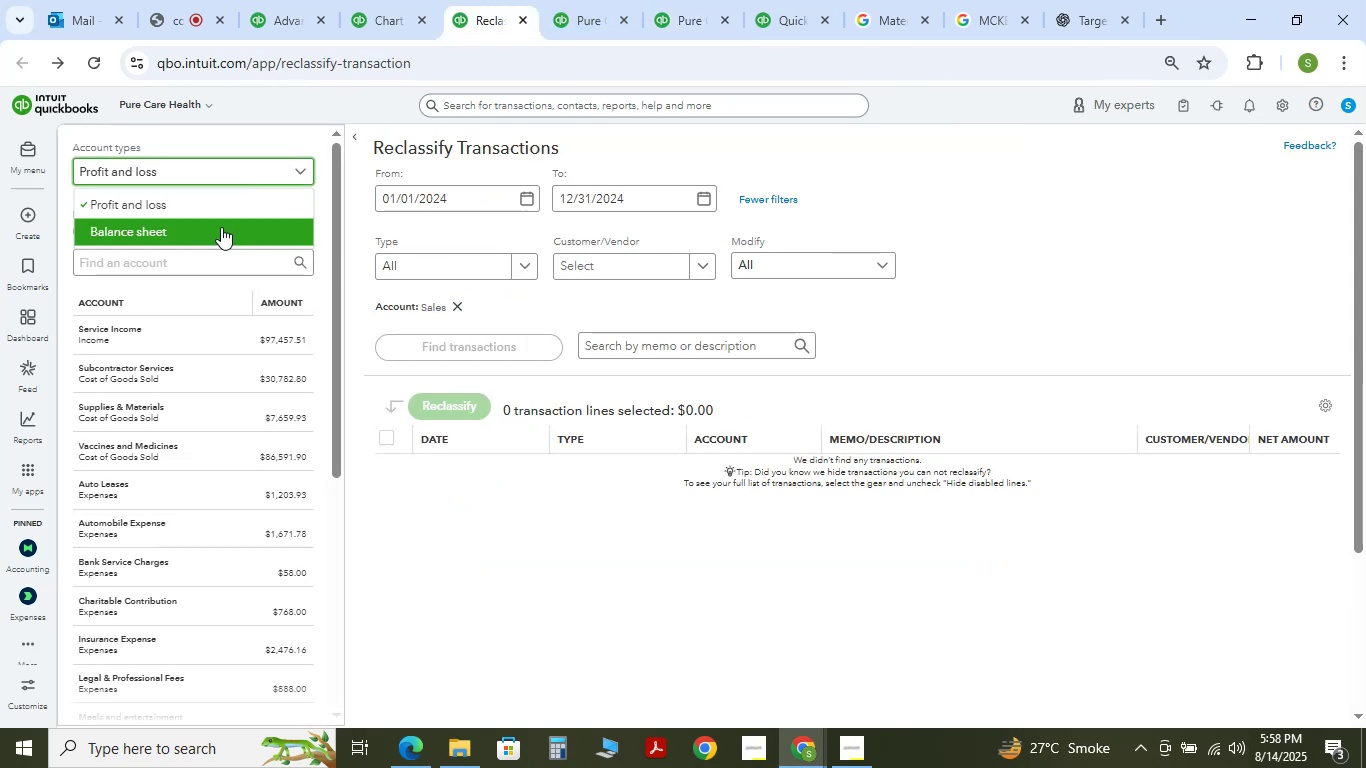 
double_click([221, 227])
 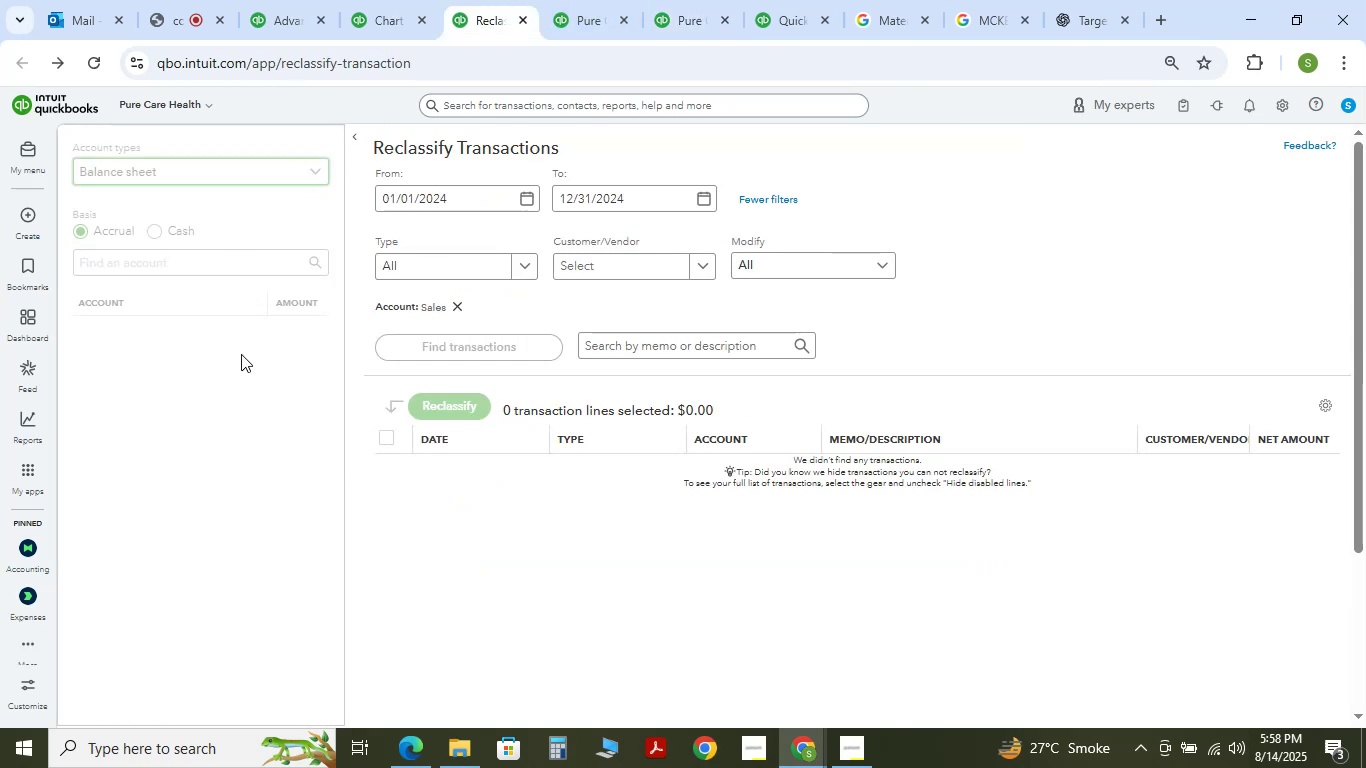 
scroll: coordinate [263, 462], scroll_direction: down, amount: 5.0
 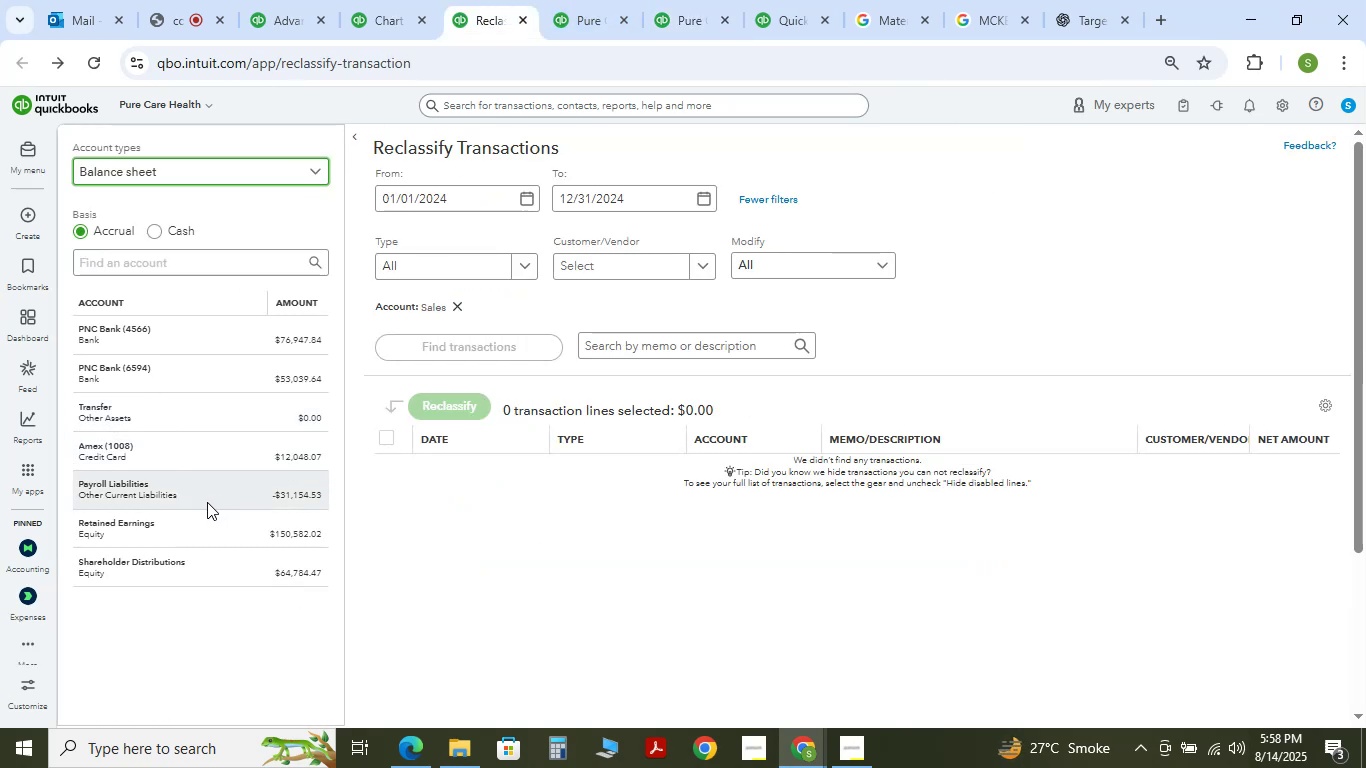 
left_click([210, 539])
 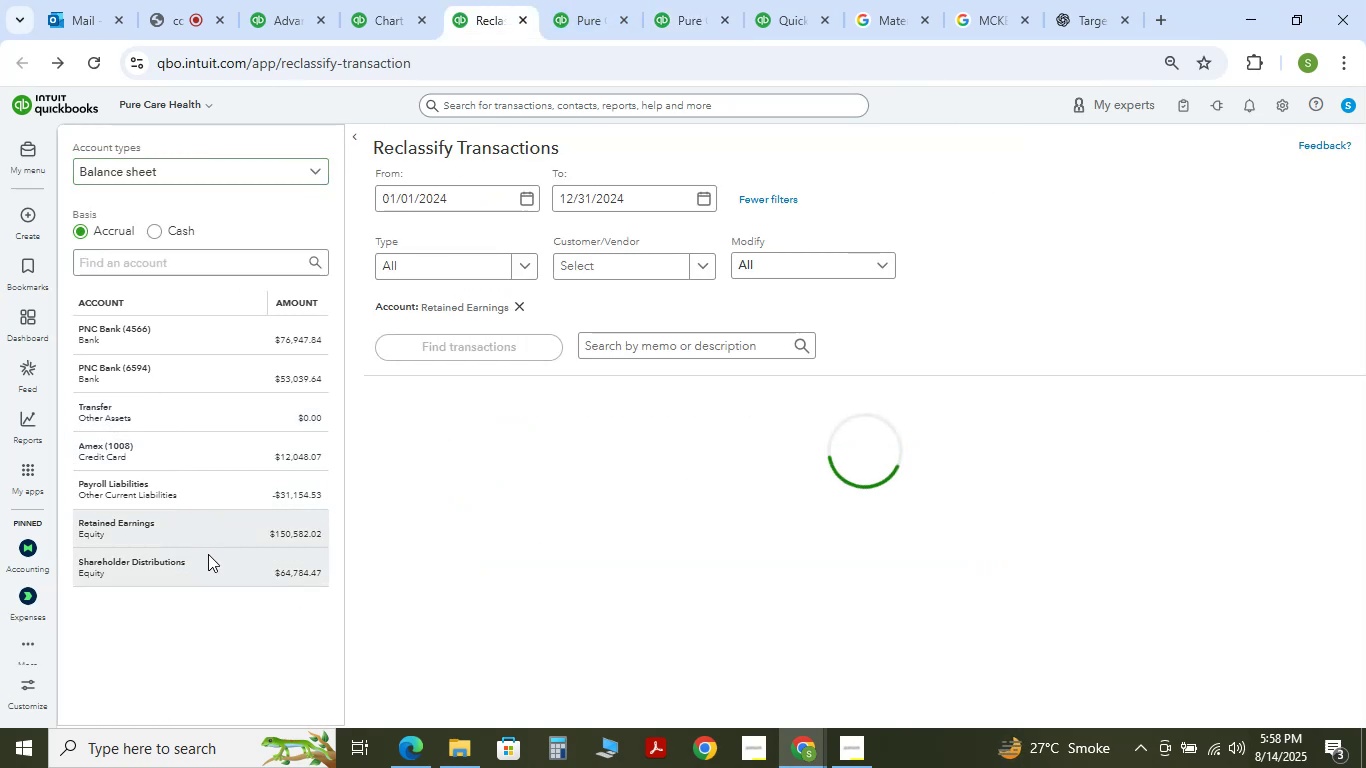 
double_click([210, 570])
 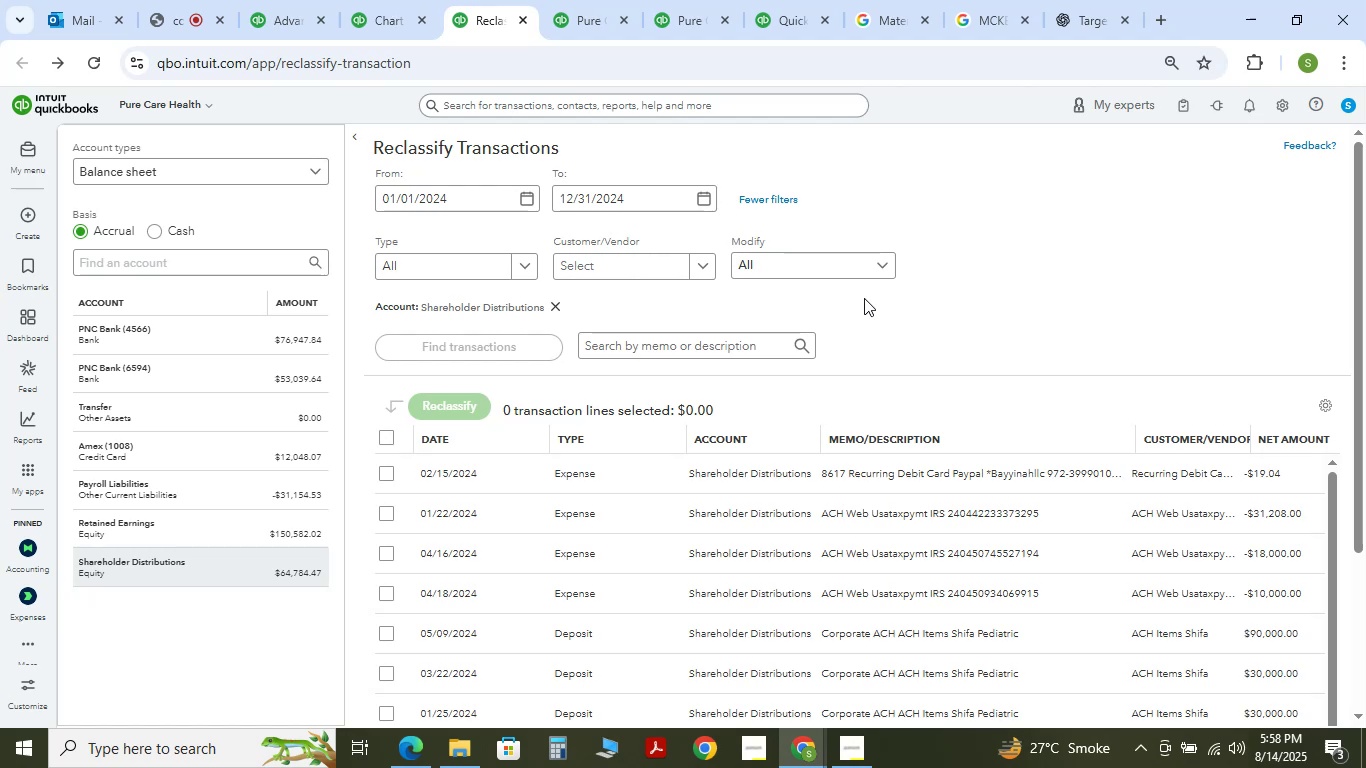 
wait(8.0)
 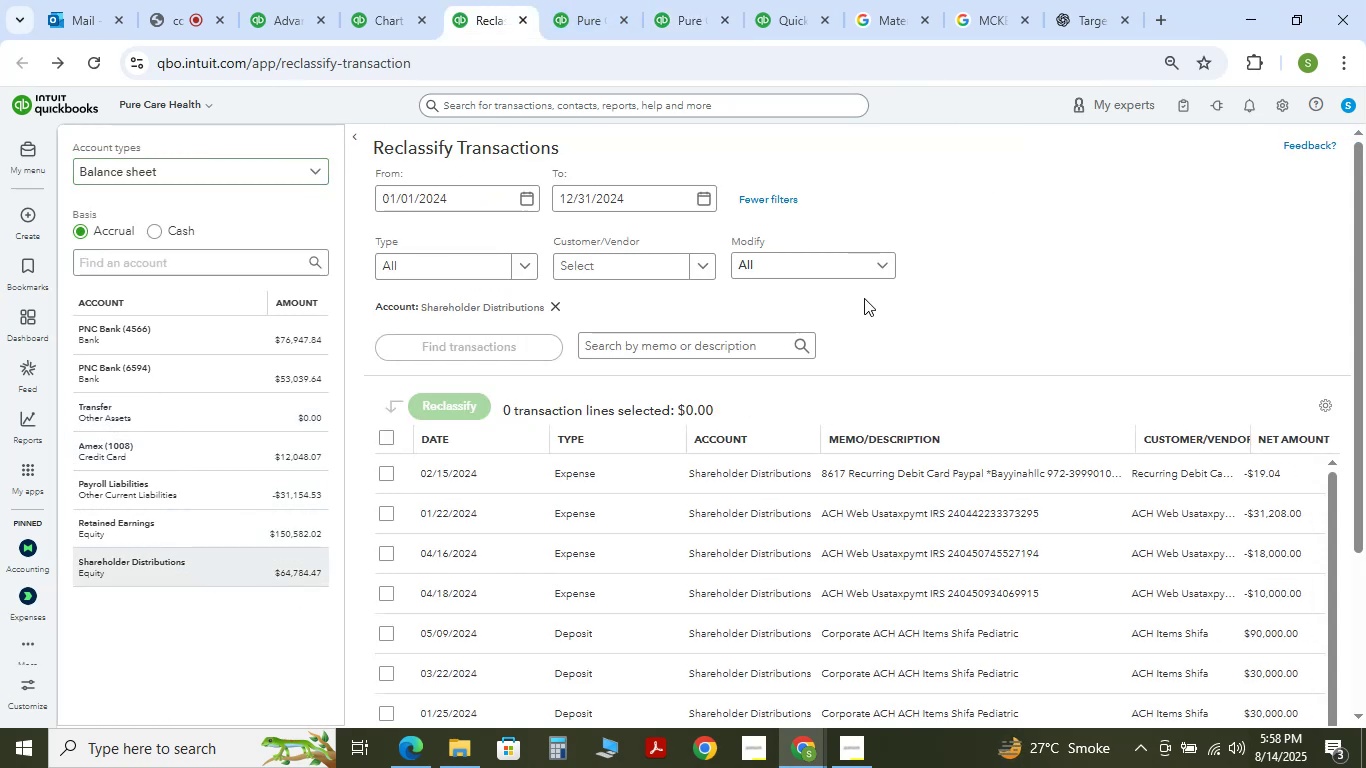 
scroll: coordinate [1041, 364], scroll_direction: down, amount: 2.0
 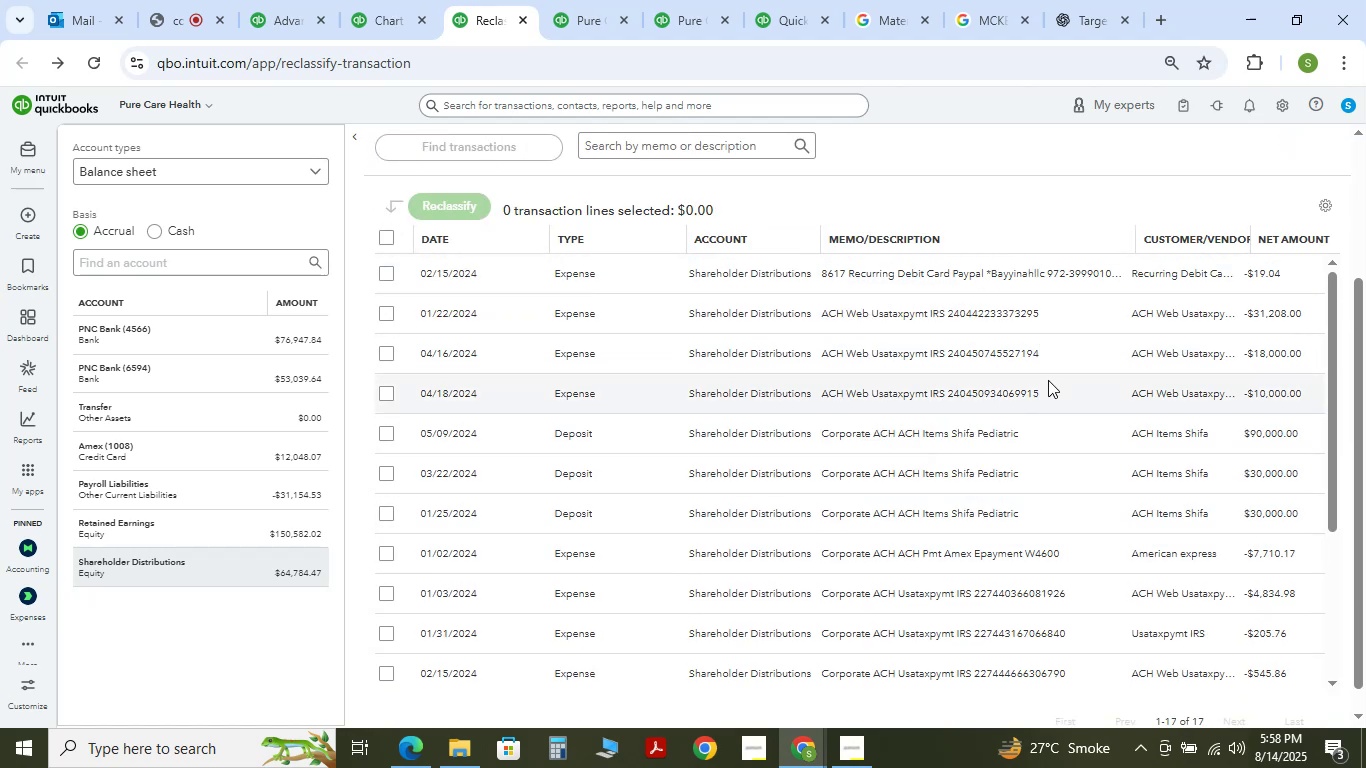 
wait(7.23)
 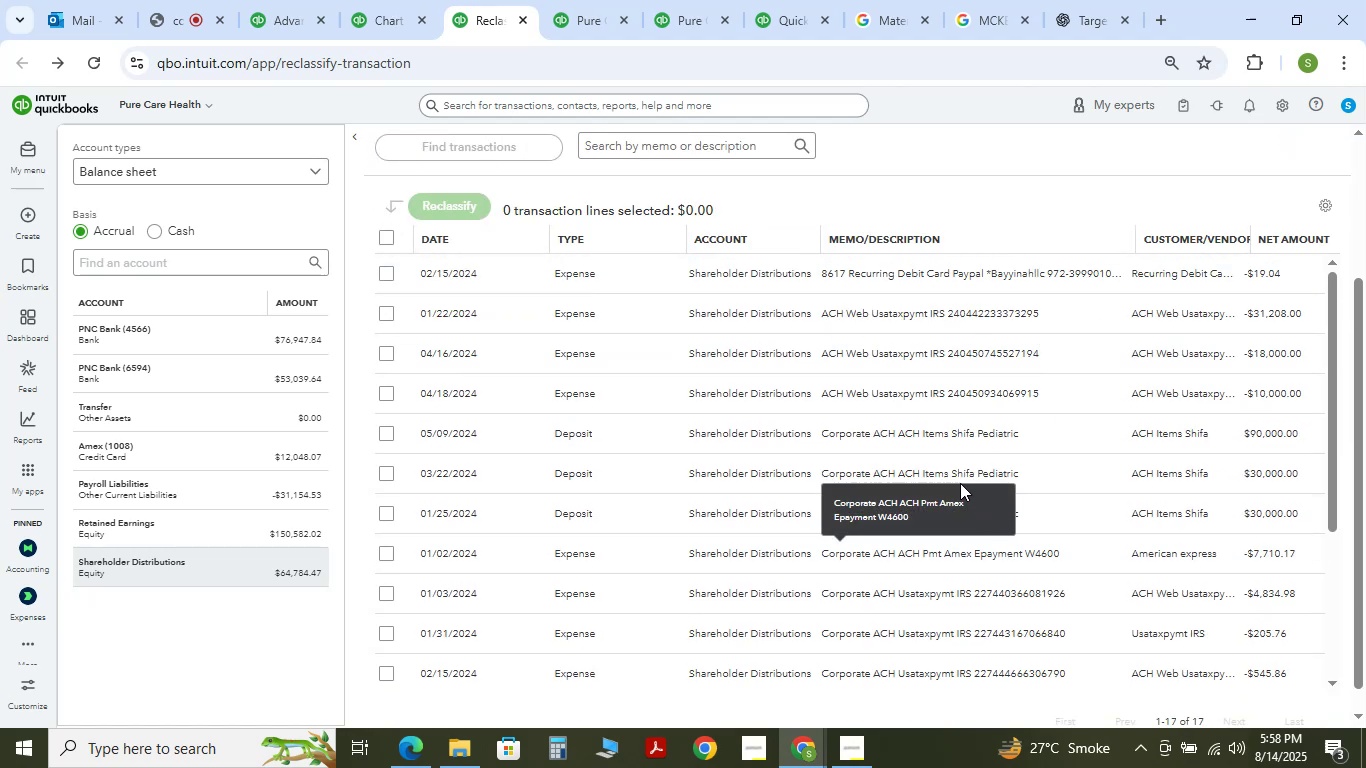 
scroll: coordinate [1016, 464], scroll_direction: down, amount: 10.0
 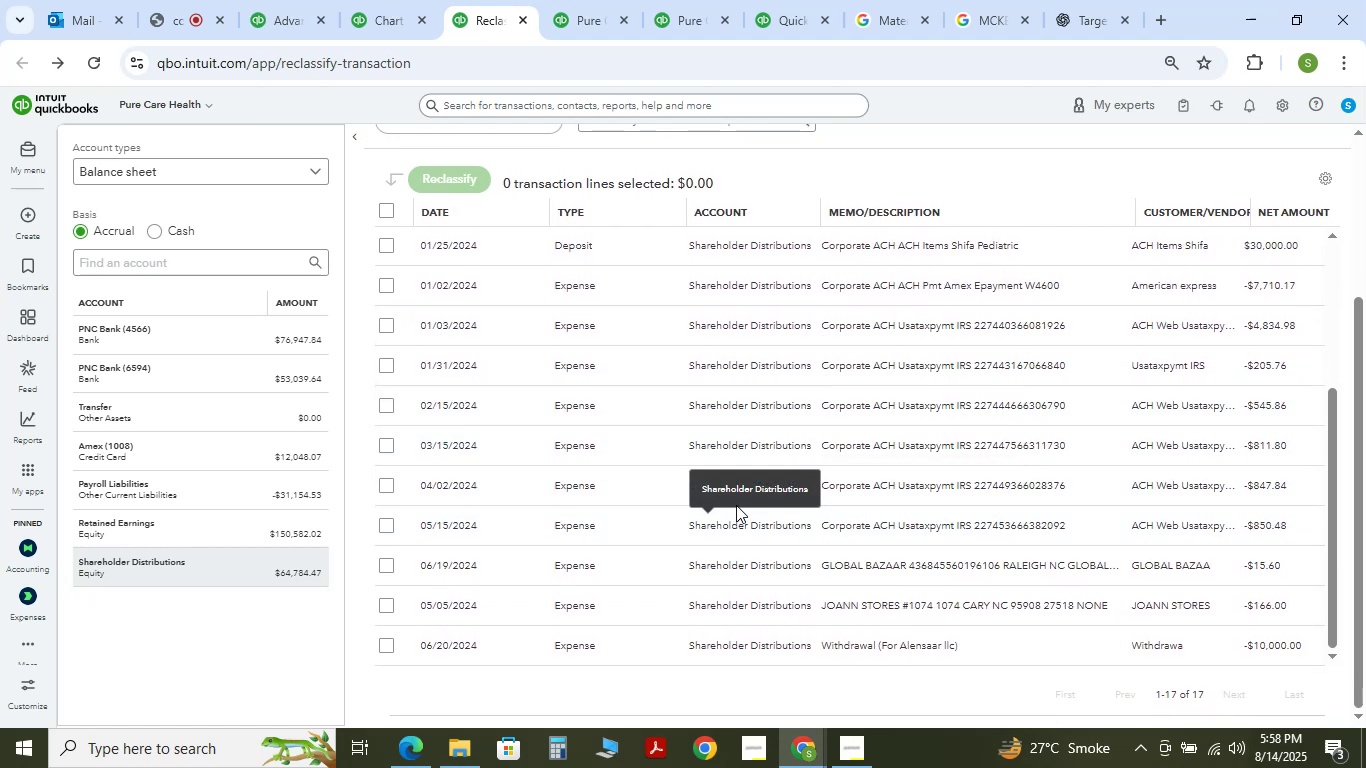 
scroll: coordinate [1027, 521], scroll_direction: up, amount: 5.0
 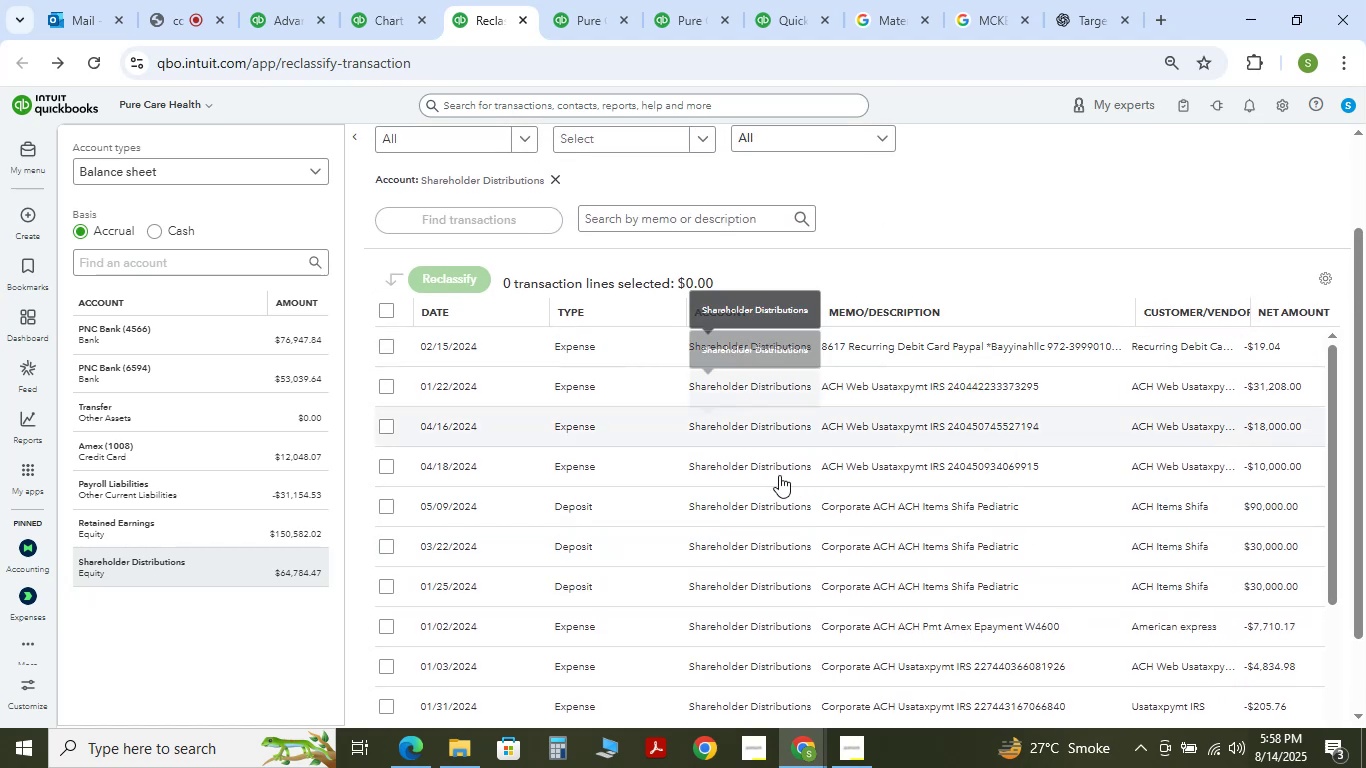 
mouse_move([900, 360])
 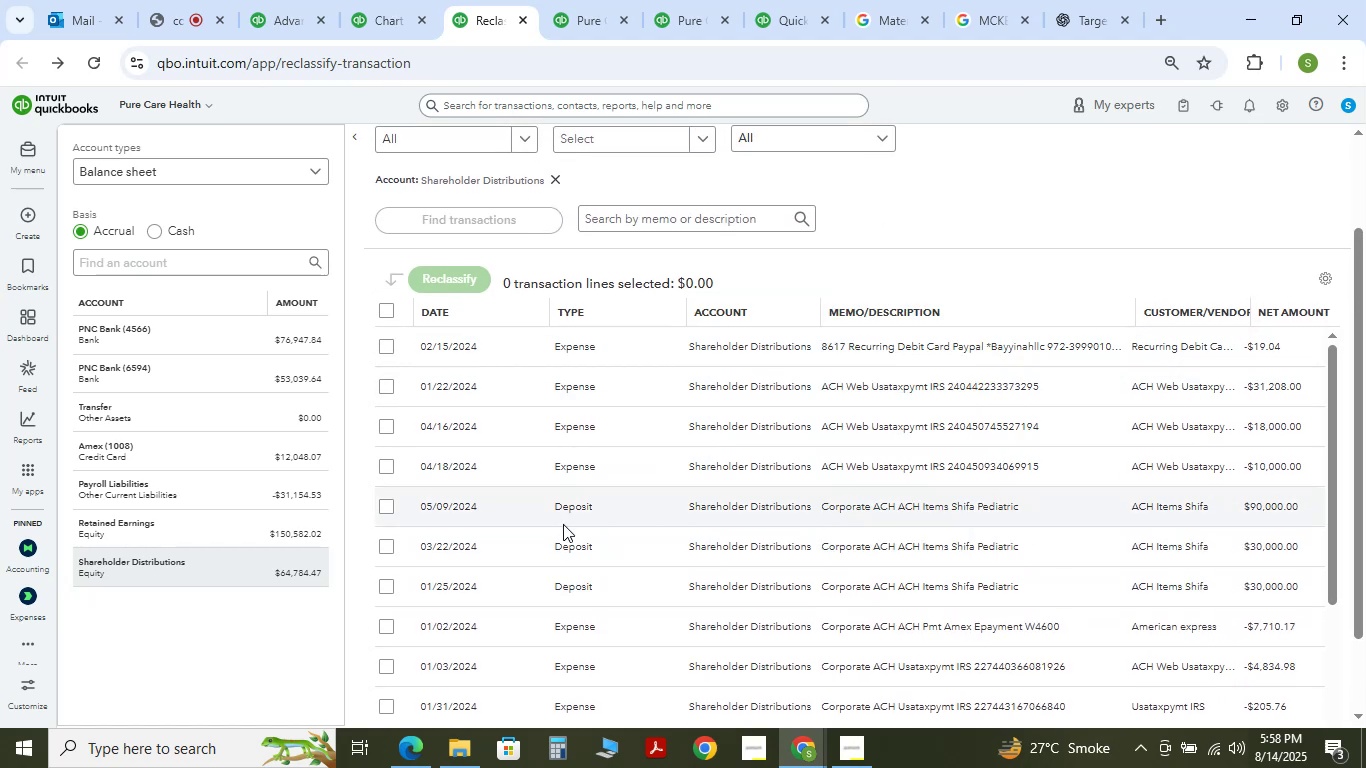 
left_click([394, 510])
 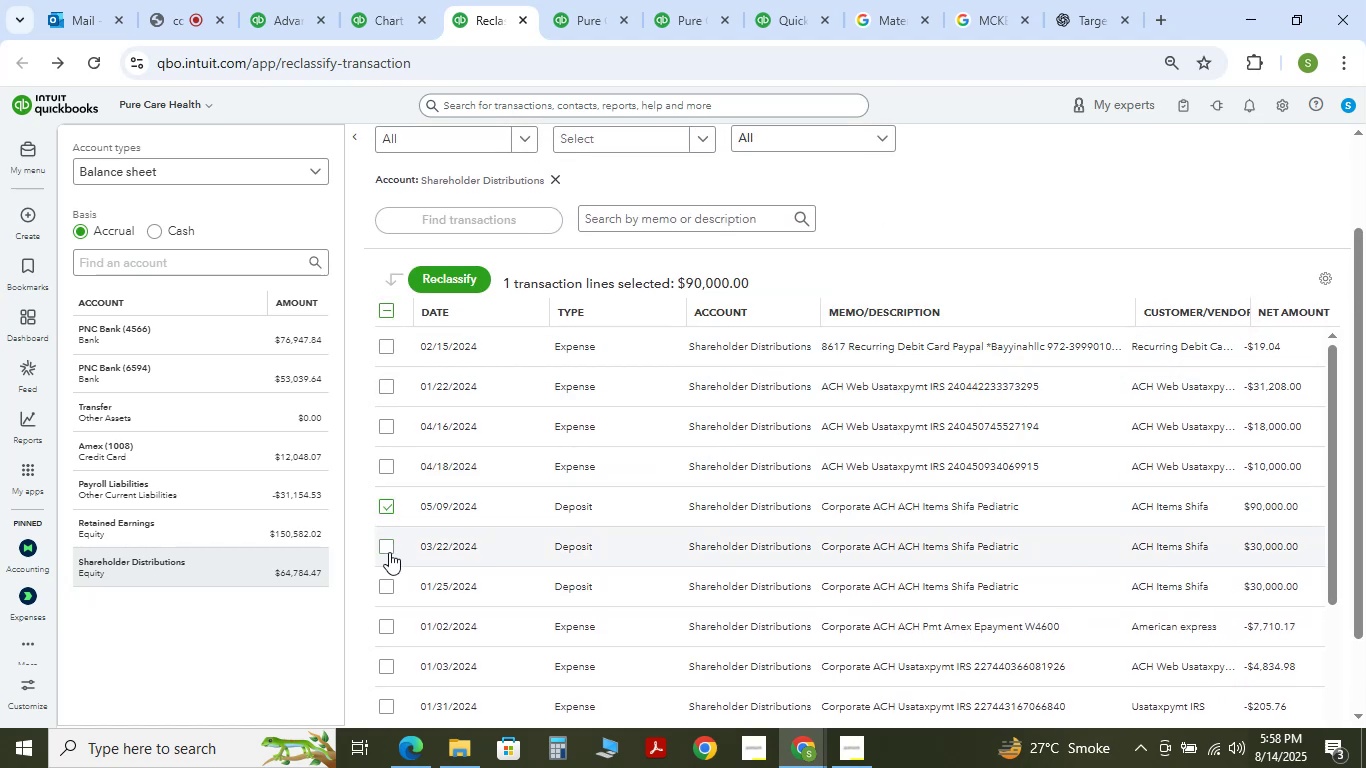 
double_click([389, 552])
 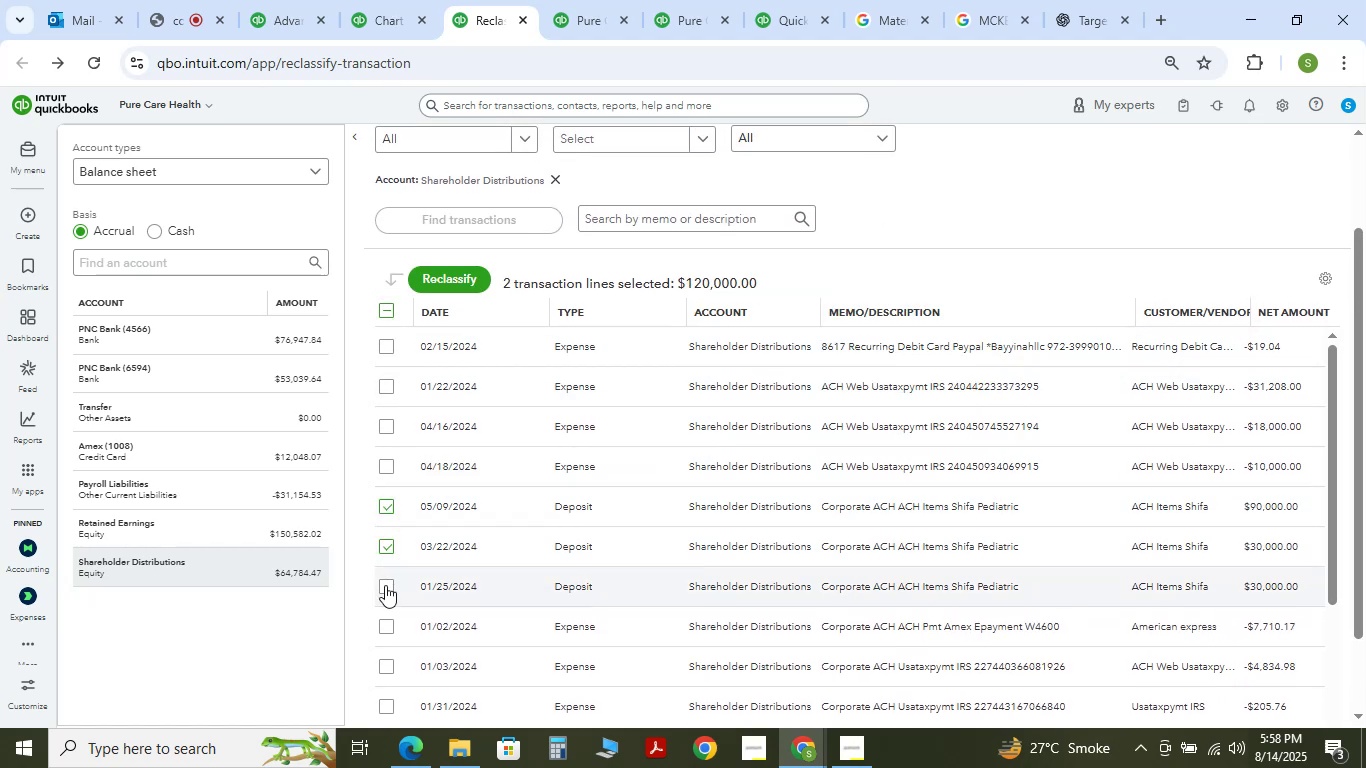 
left_click([383, 589])
 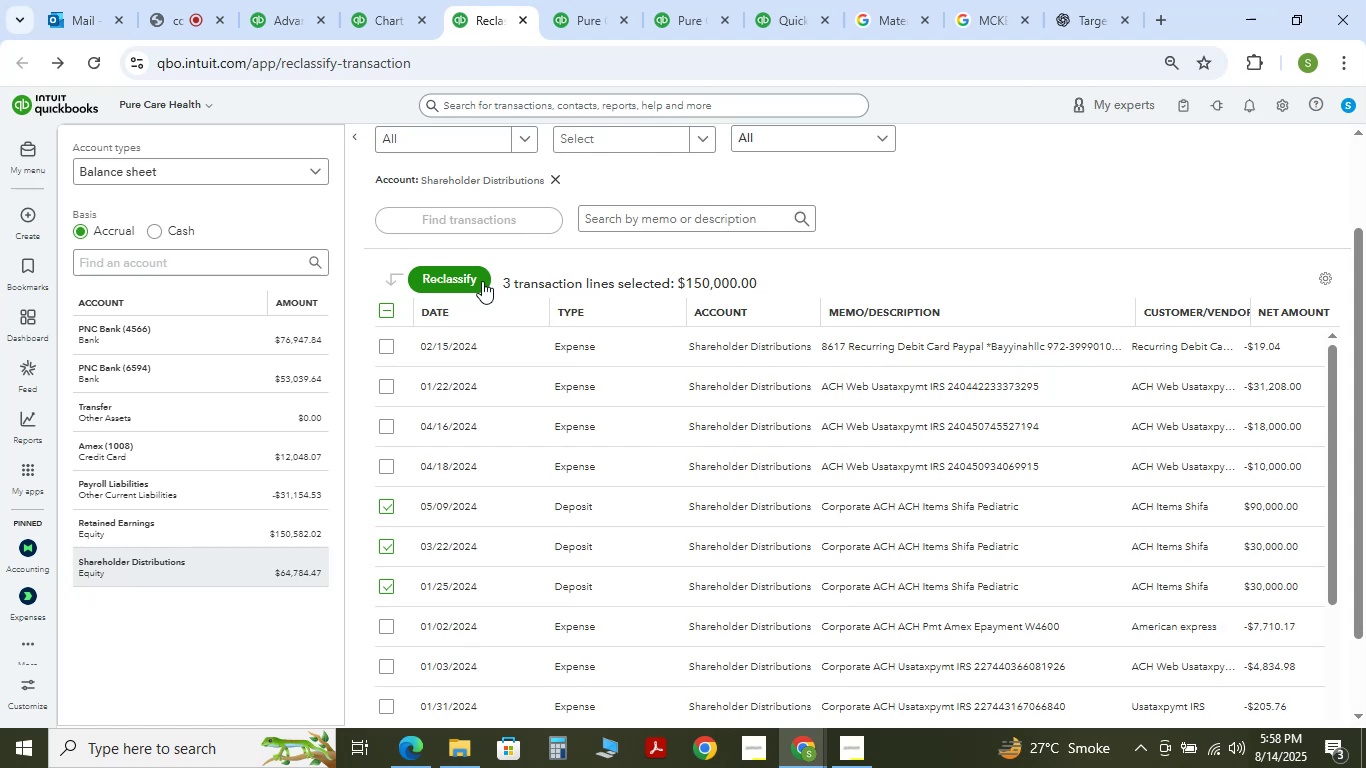 
left_click([482, 281])
 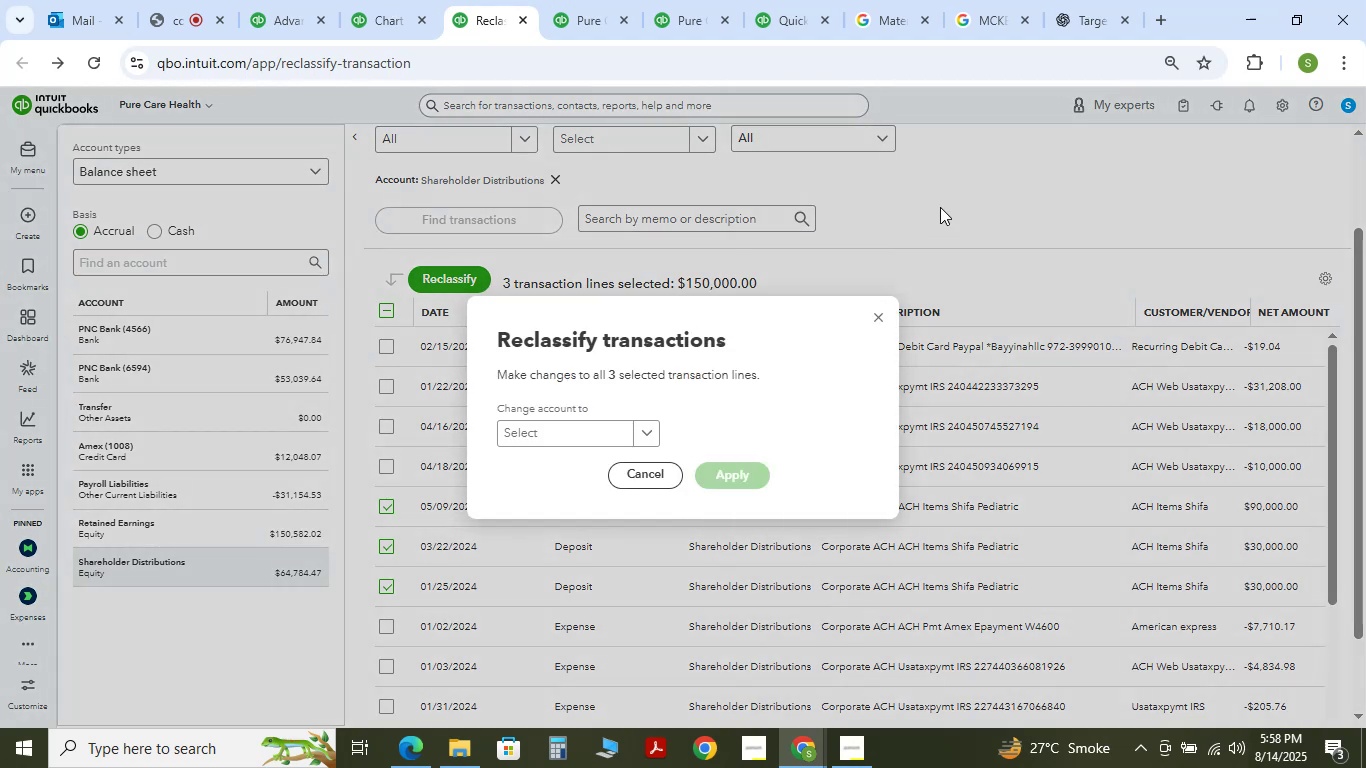 
left_click([939, 201])
 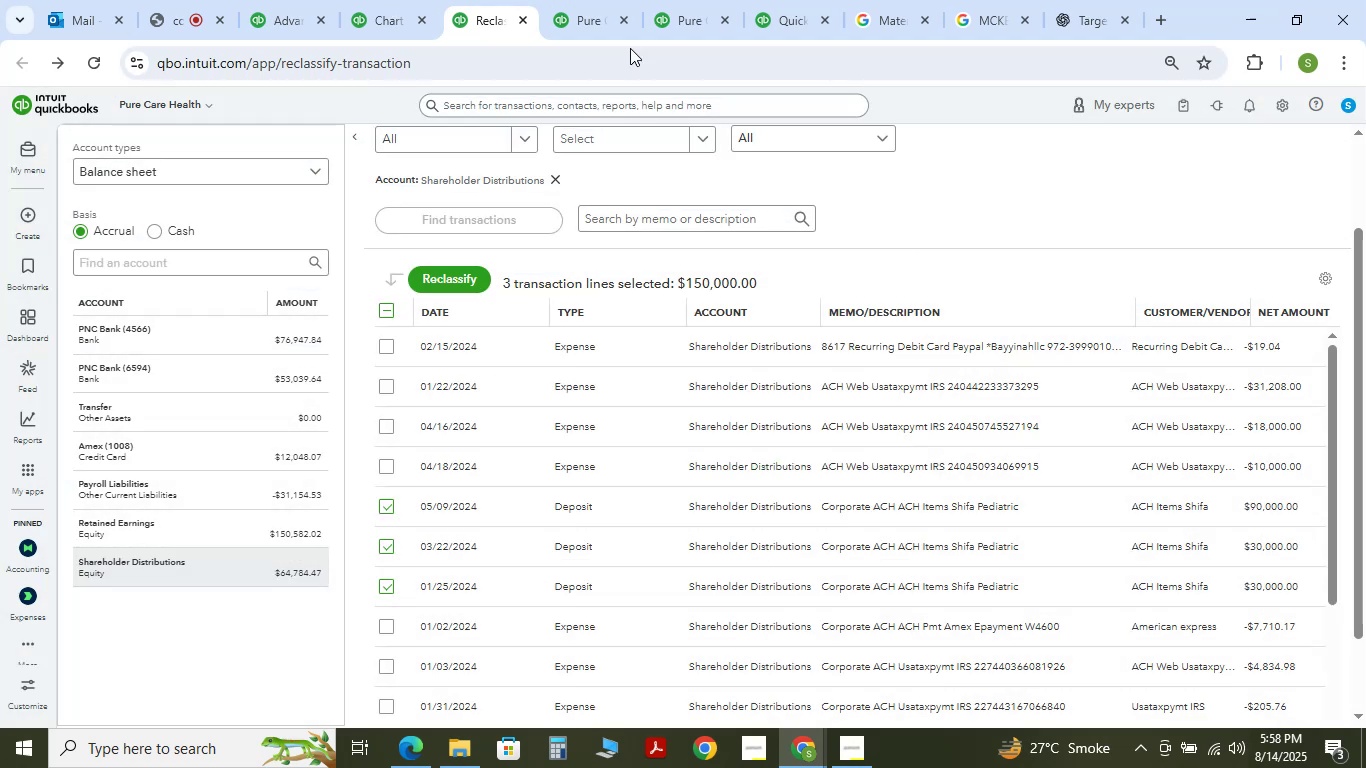 
left_click([591, 18])
 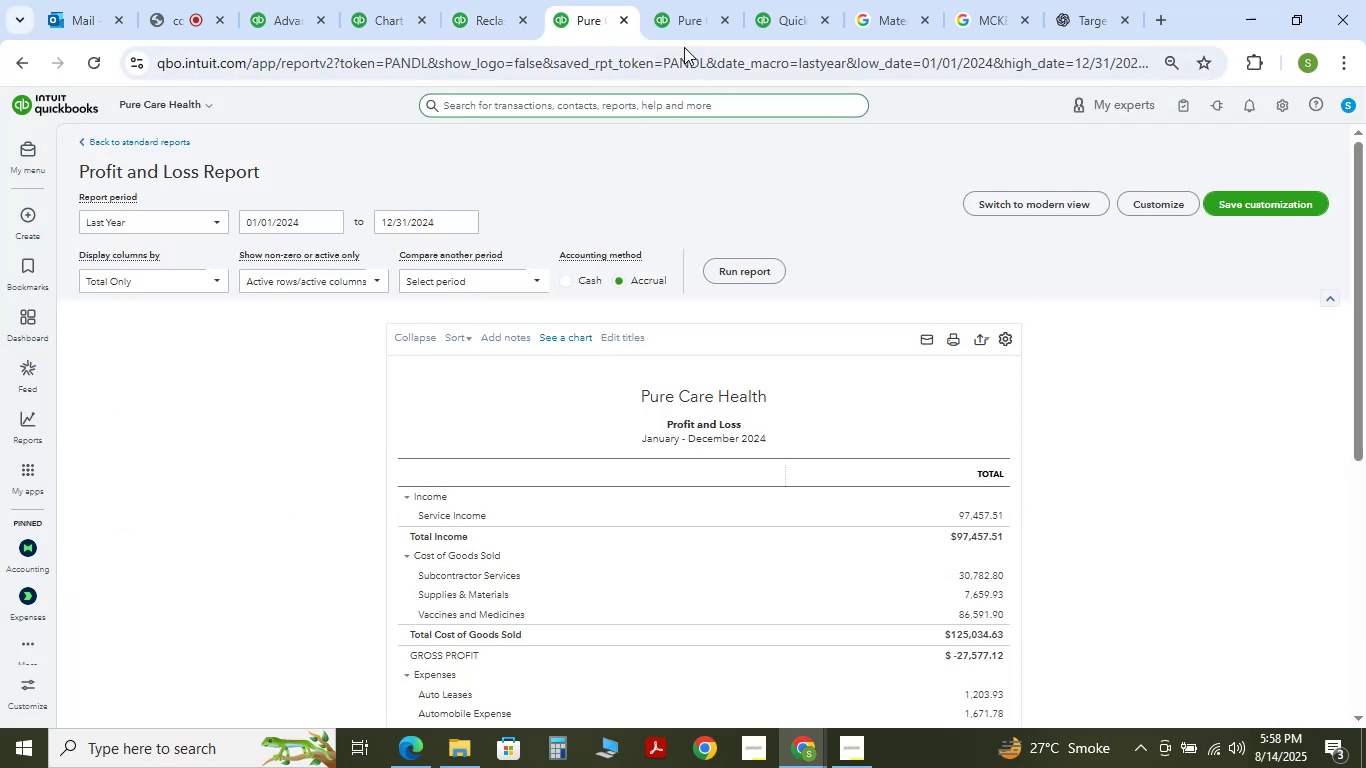 
left_click([690, 39])
 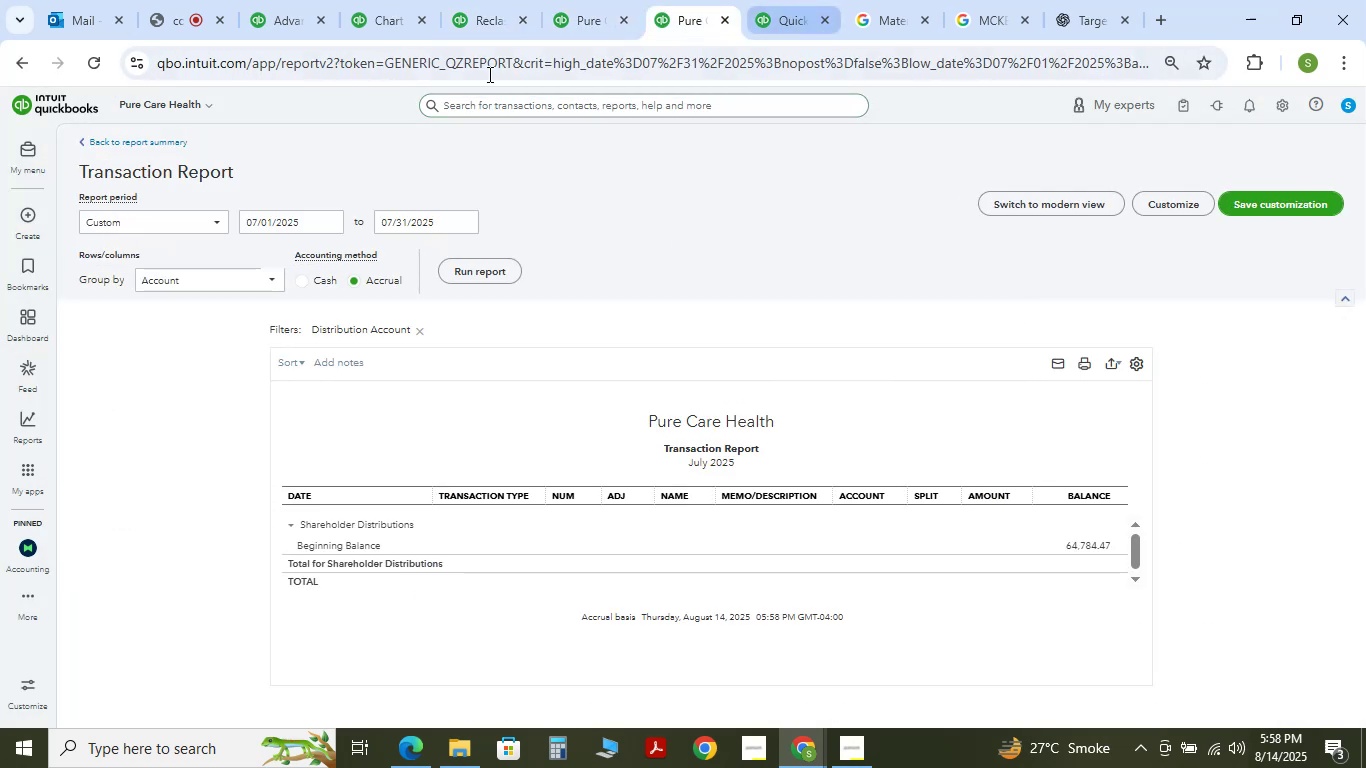 
left_click([497, 23])
 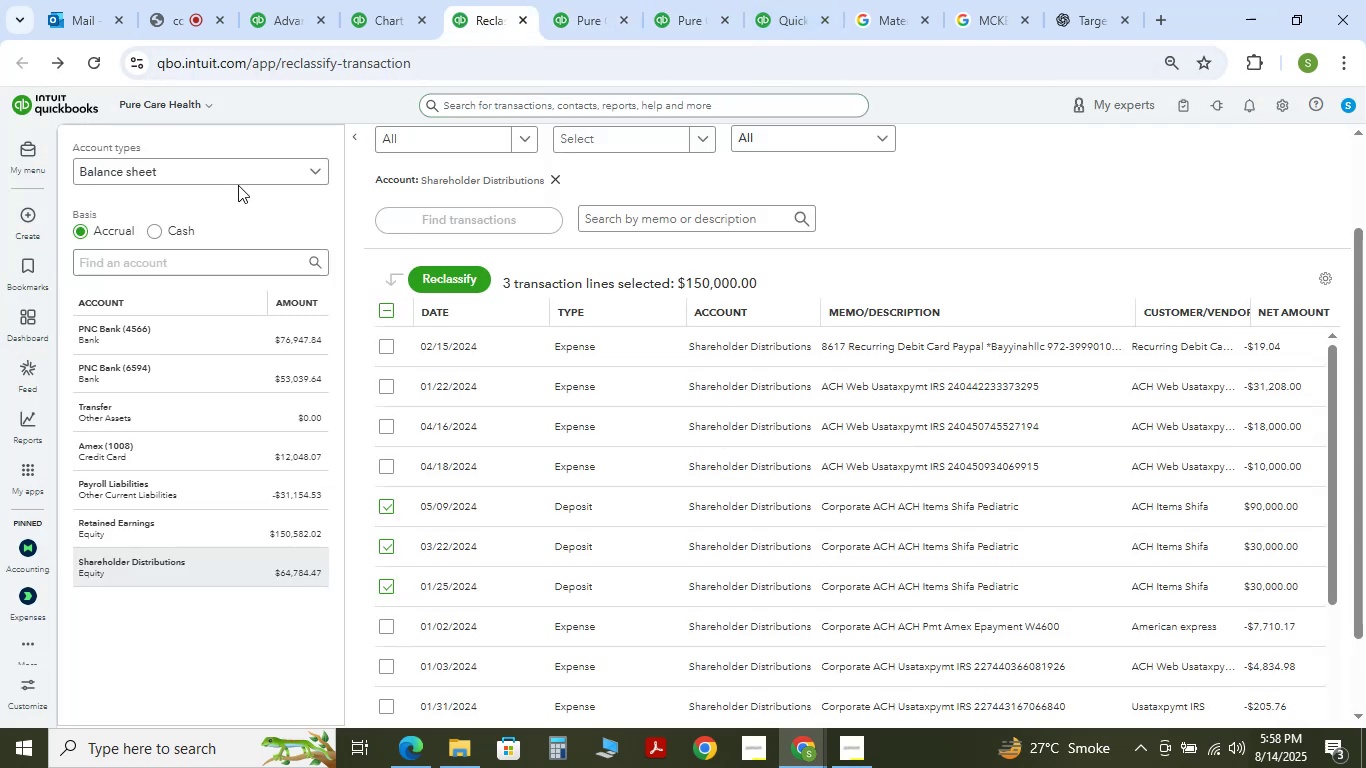 
left_click([235, 179])
 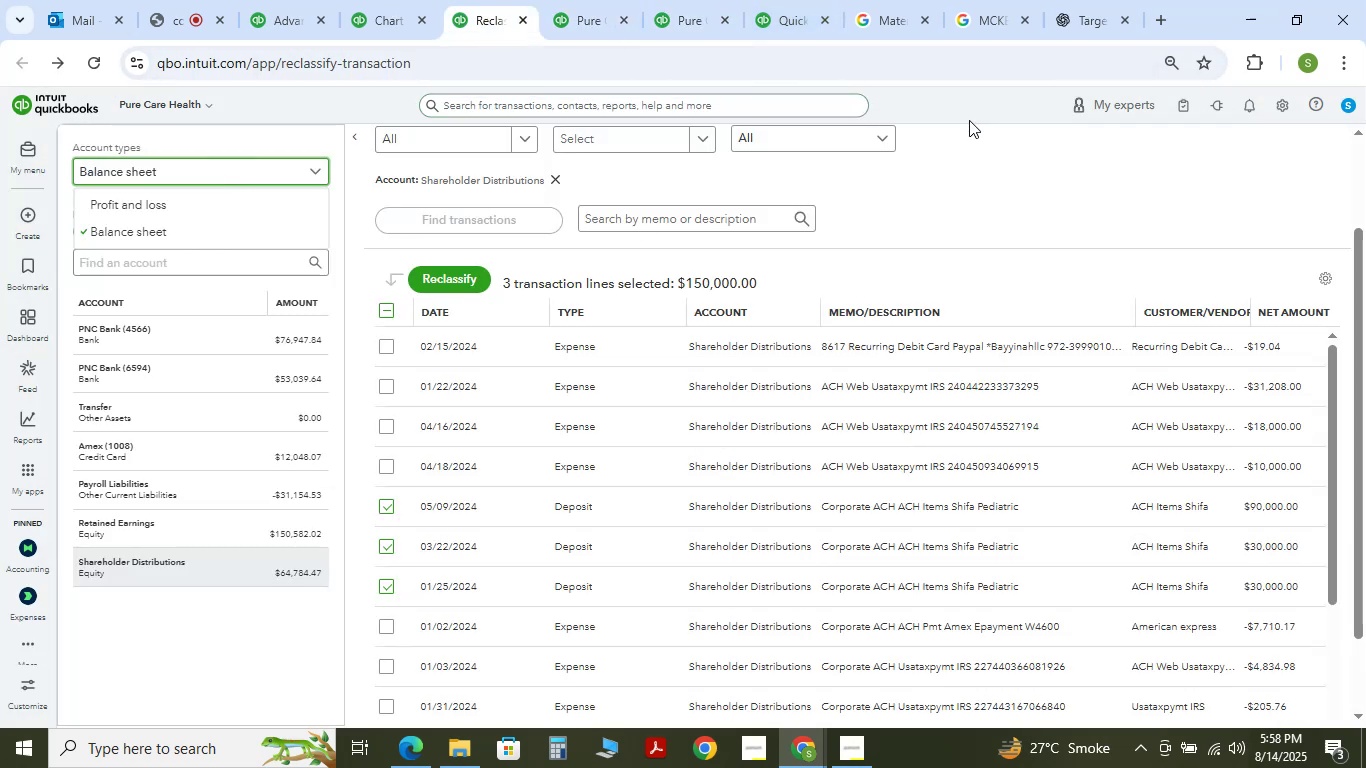 
left_click([969, 120])
 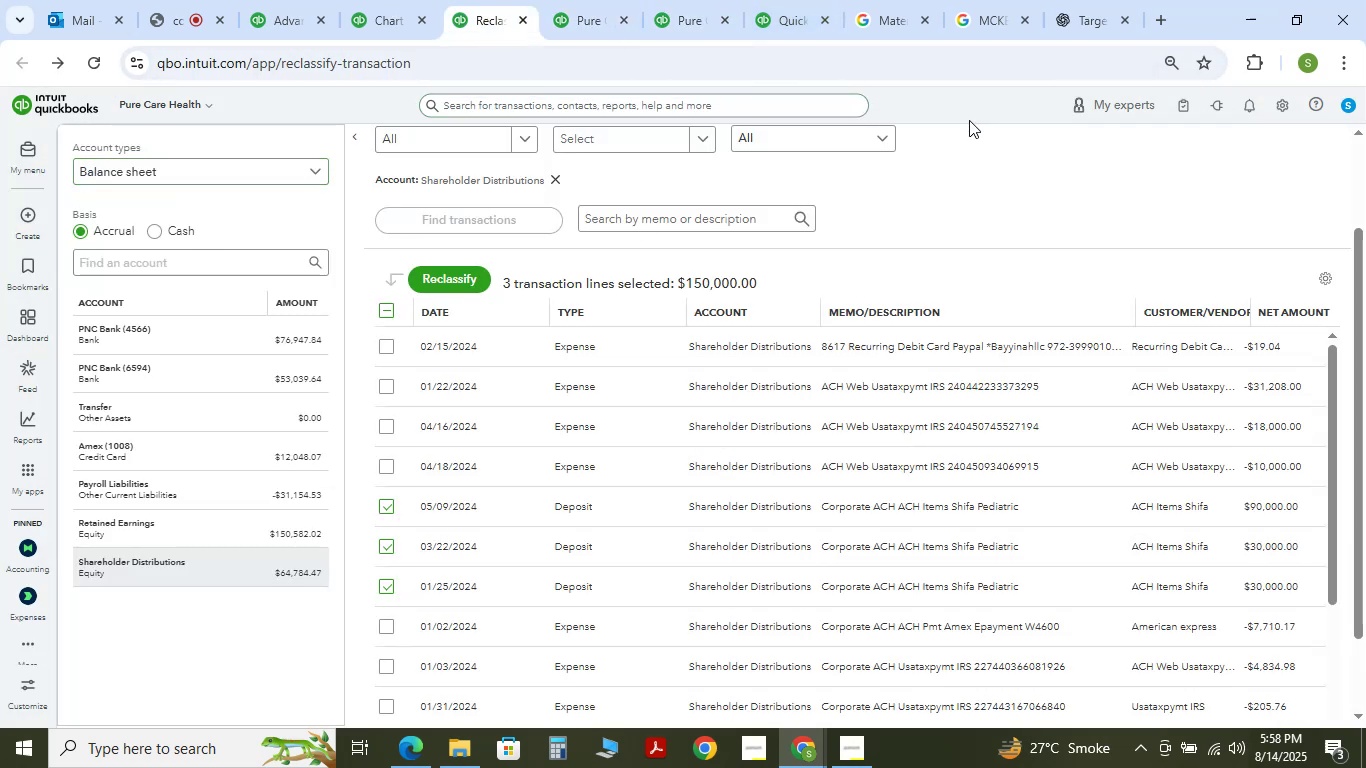 
scroll: coordinate [1010, 482], scroll_direction: down, amount: 15.0
 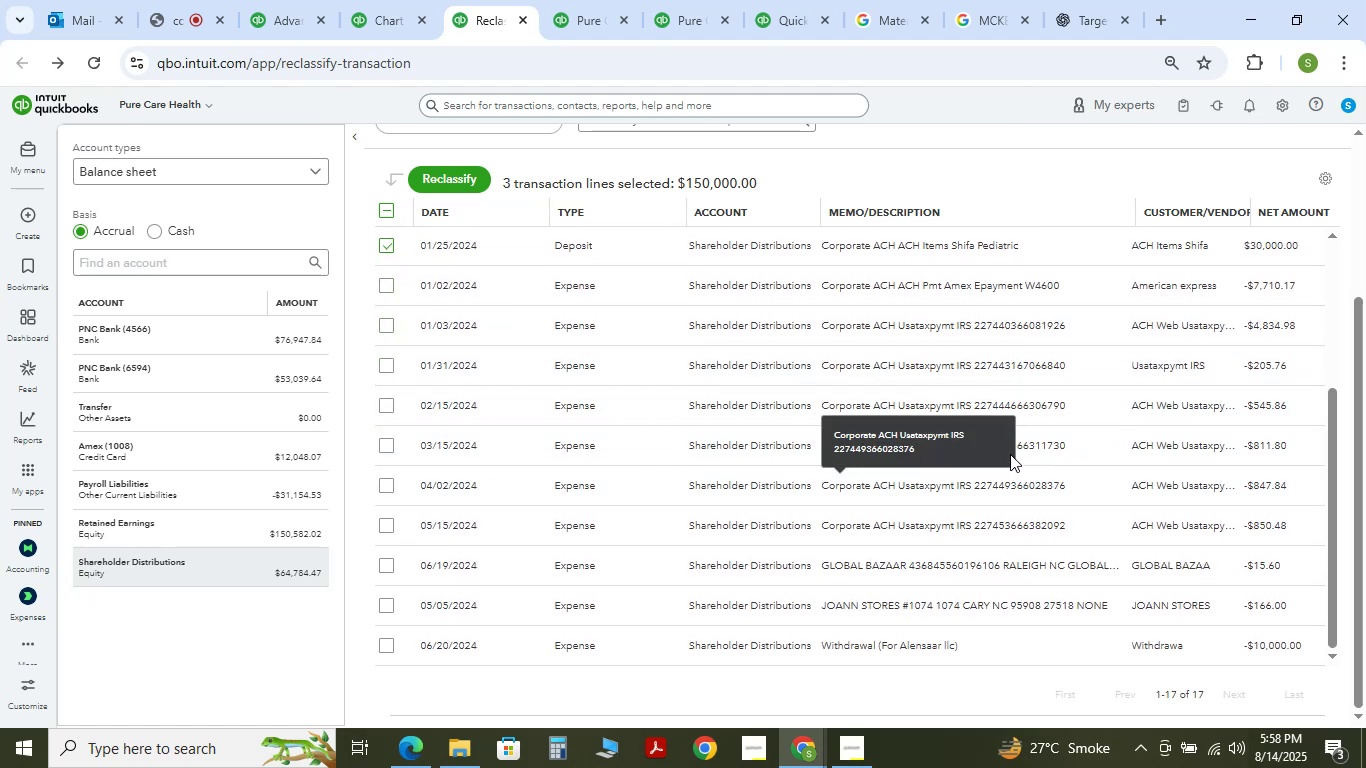 
wait(8.21)
 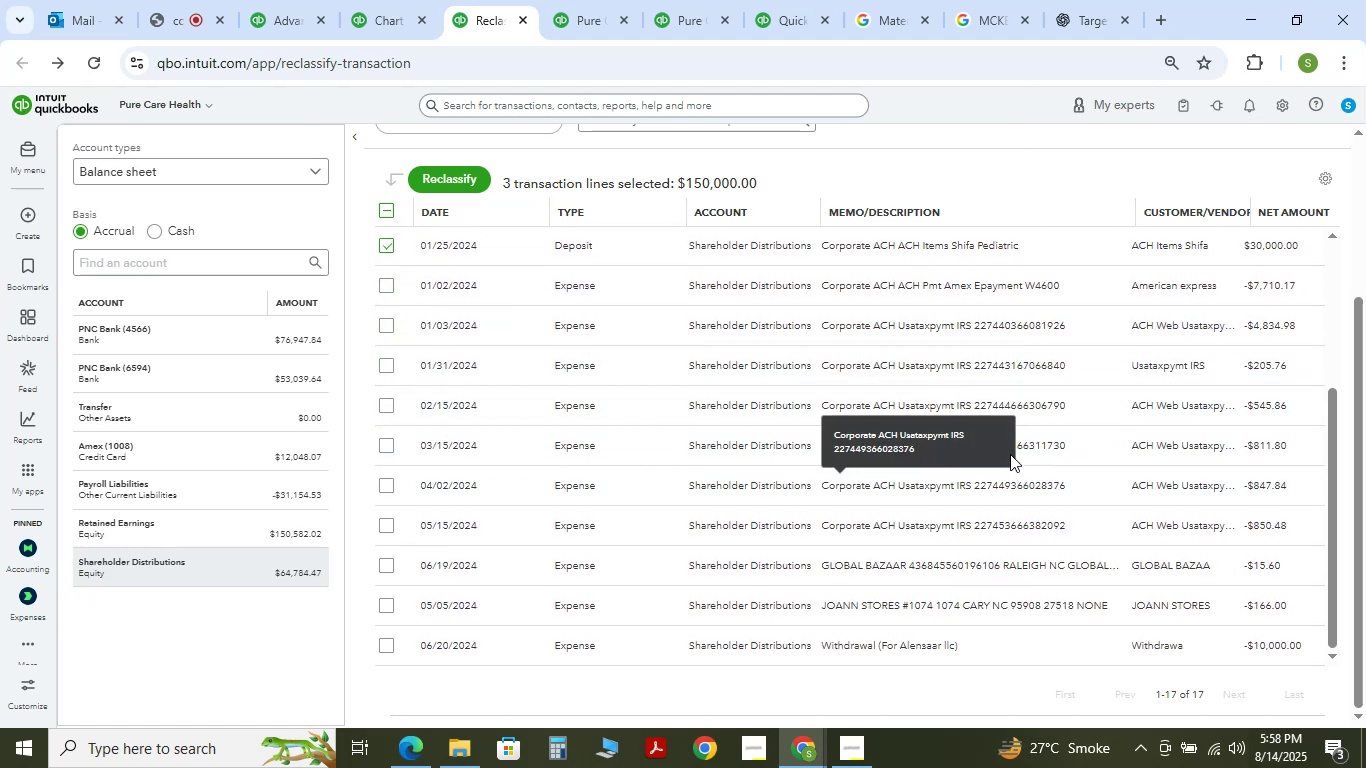 
scroll: coordinate [1114, 482], scroll_direction: up, amount: 5.0
 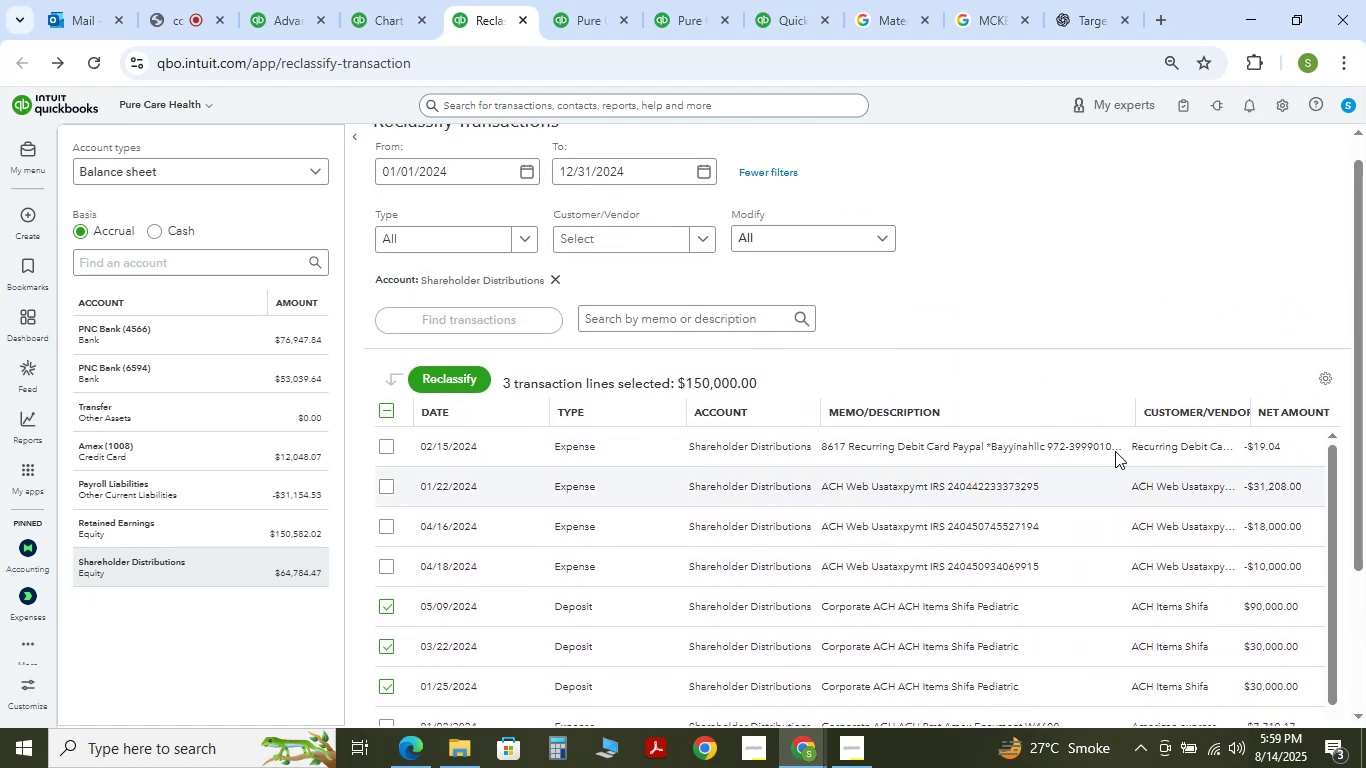 
left_click([1089, 326])
 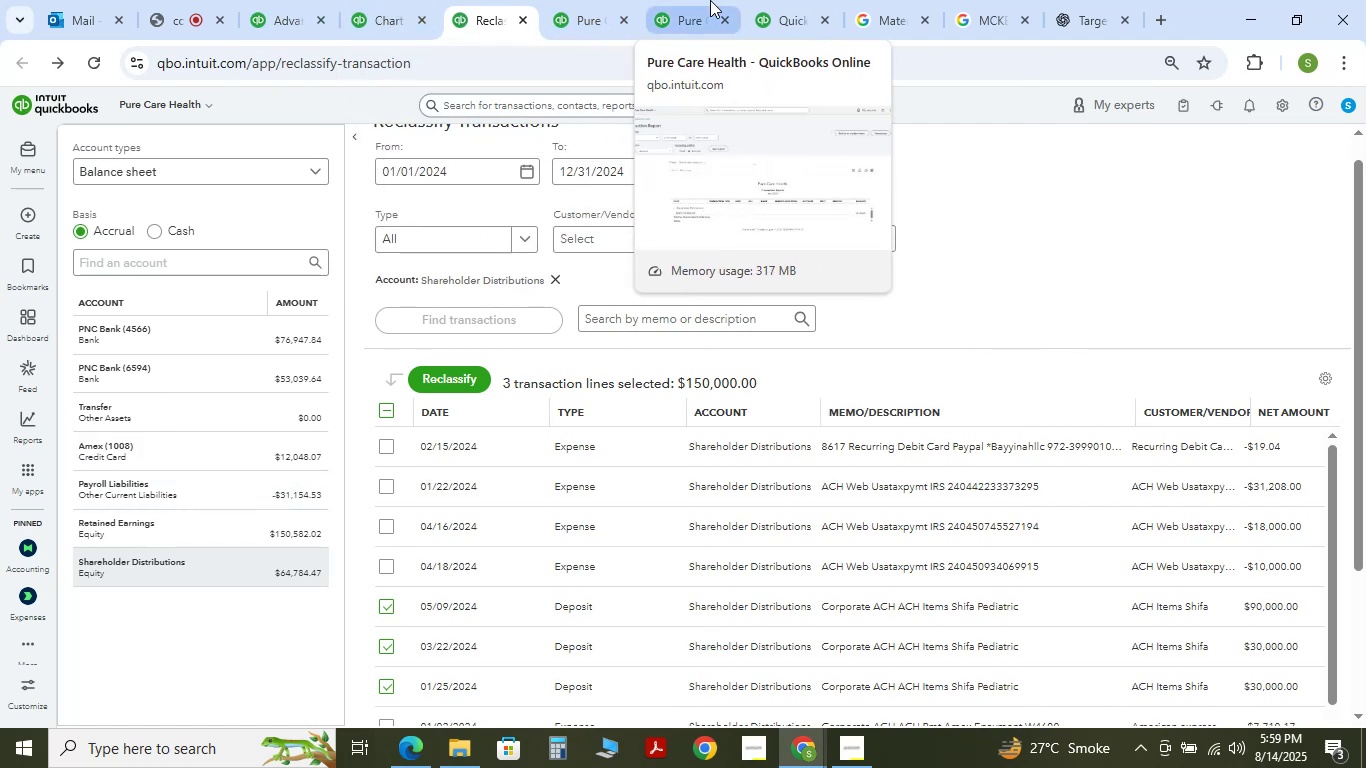 
left_click([544, 0])
 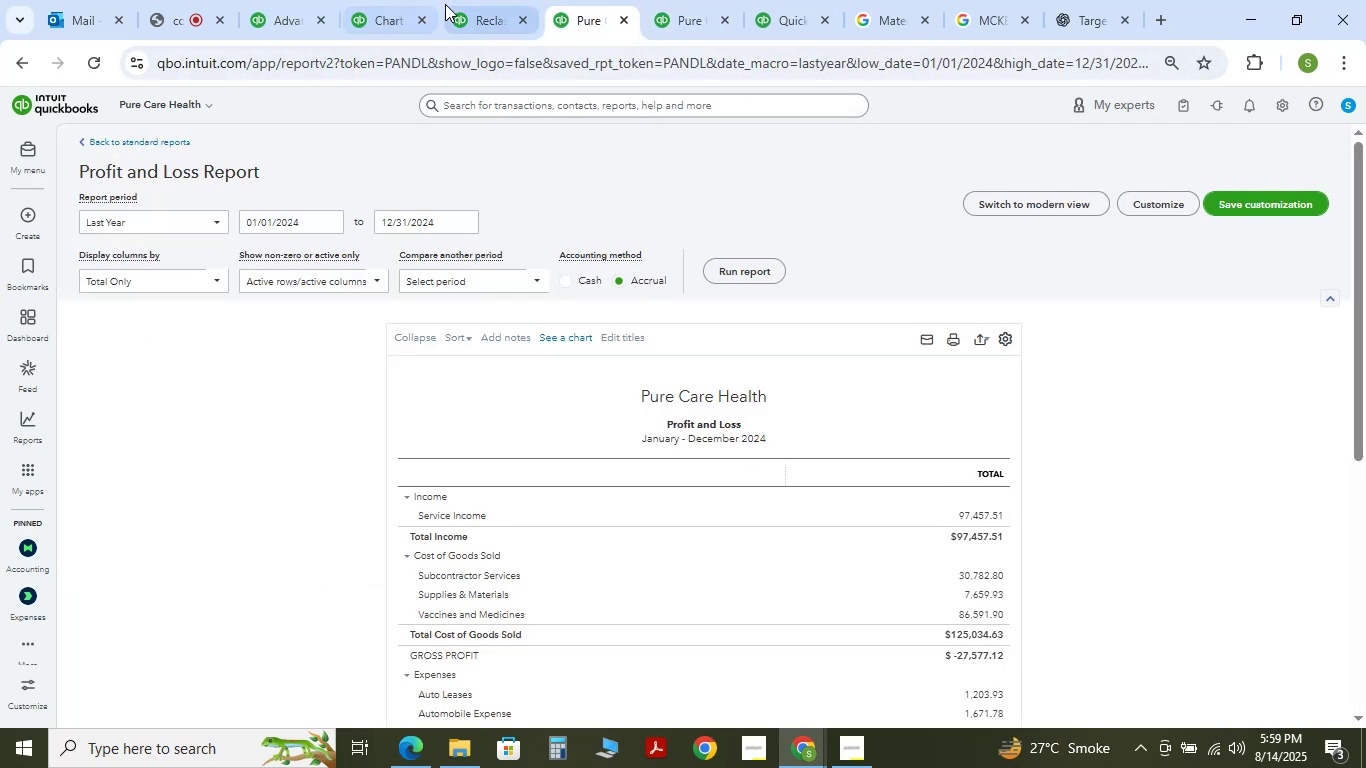 
left_click([488, 0])
 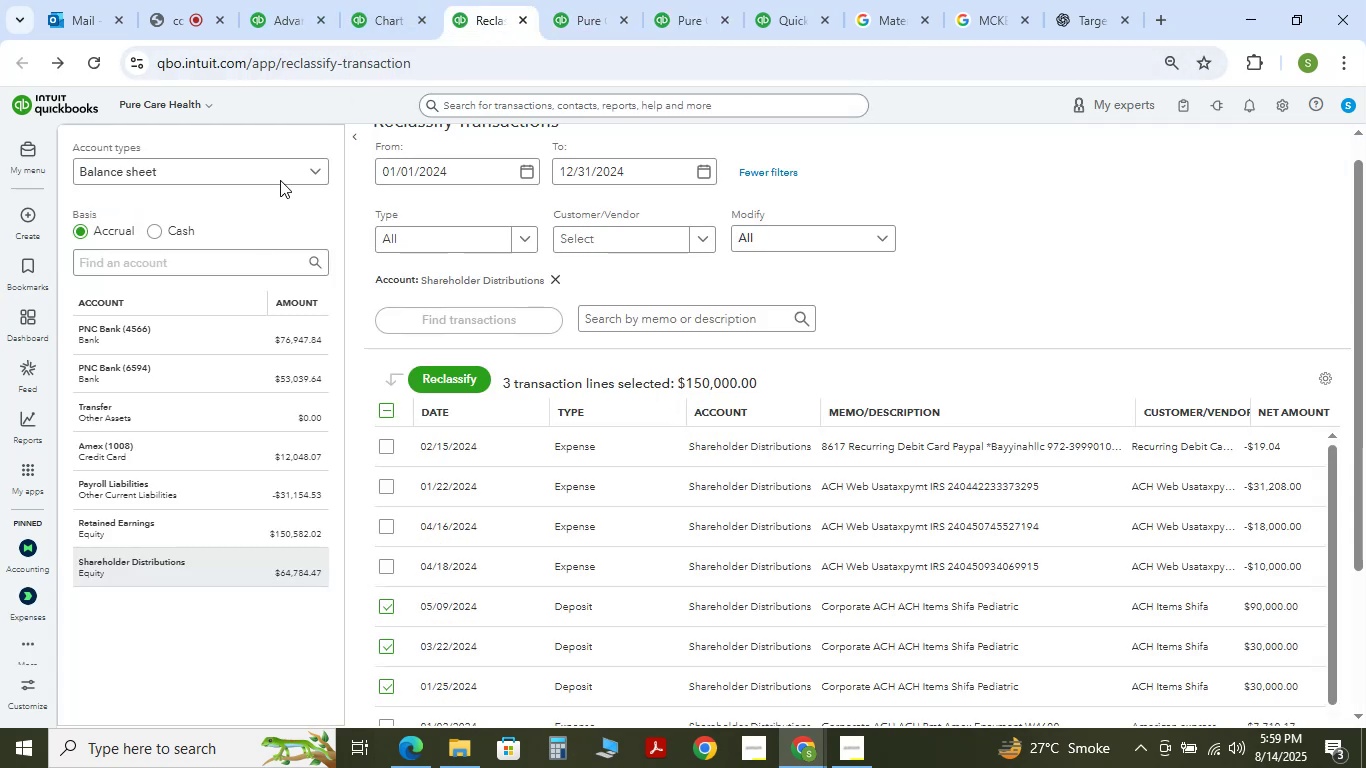 
left_click([287, 163])
 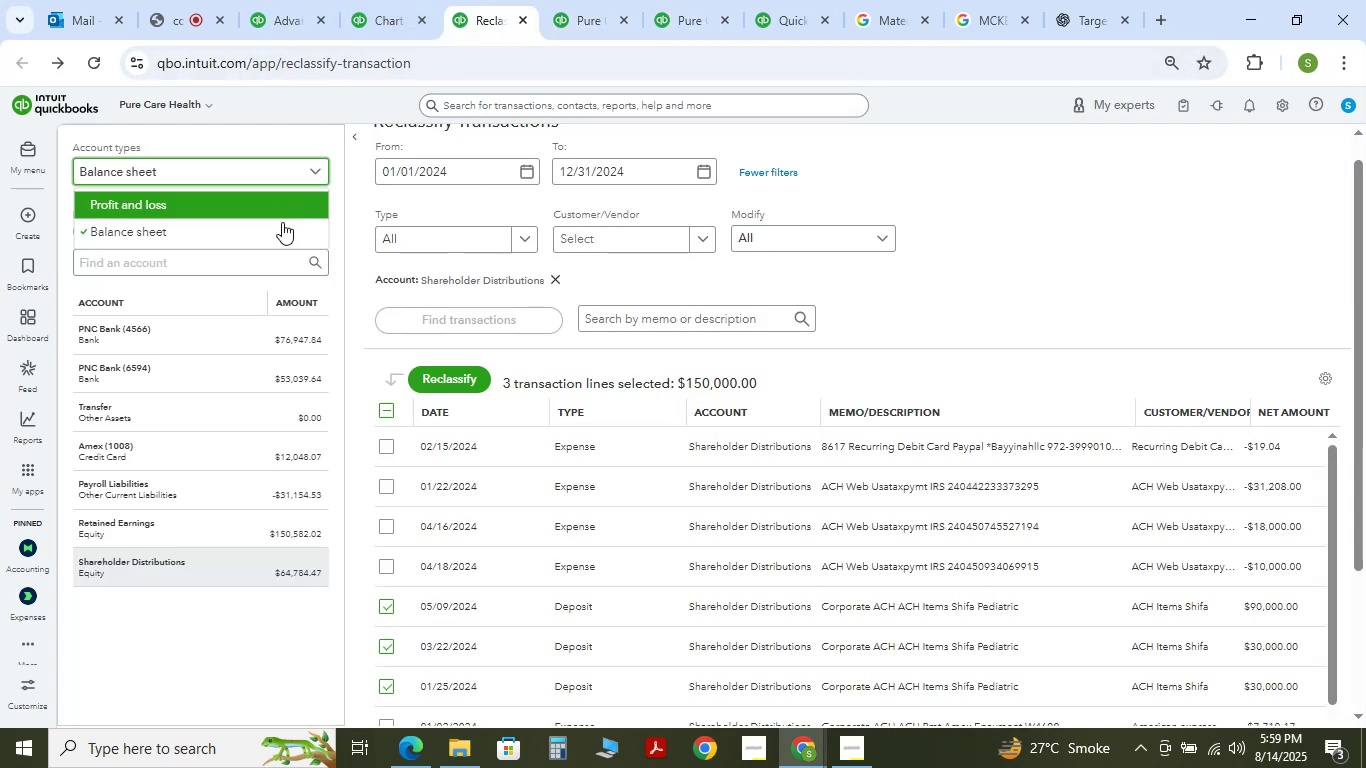 
left_click([280, 232])
 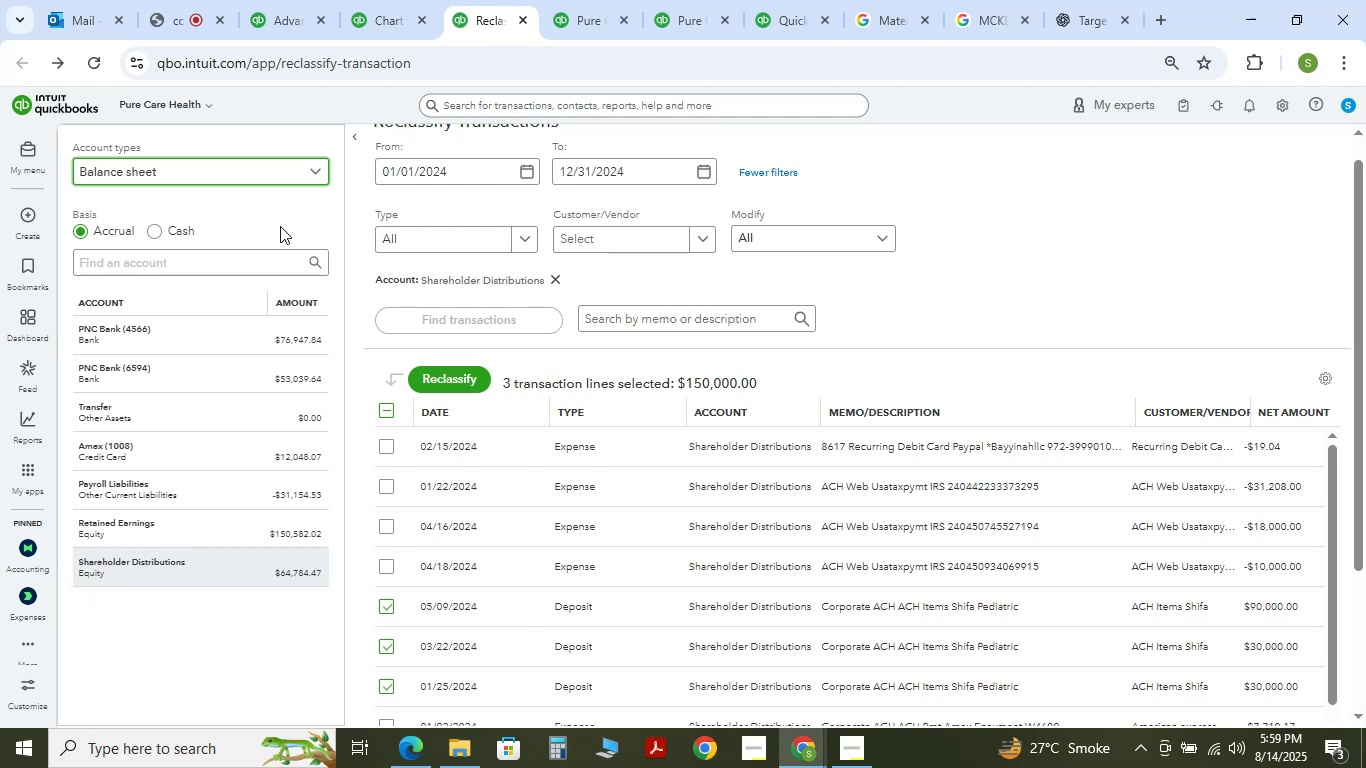 
wait(6.65)
 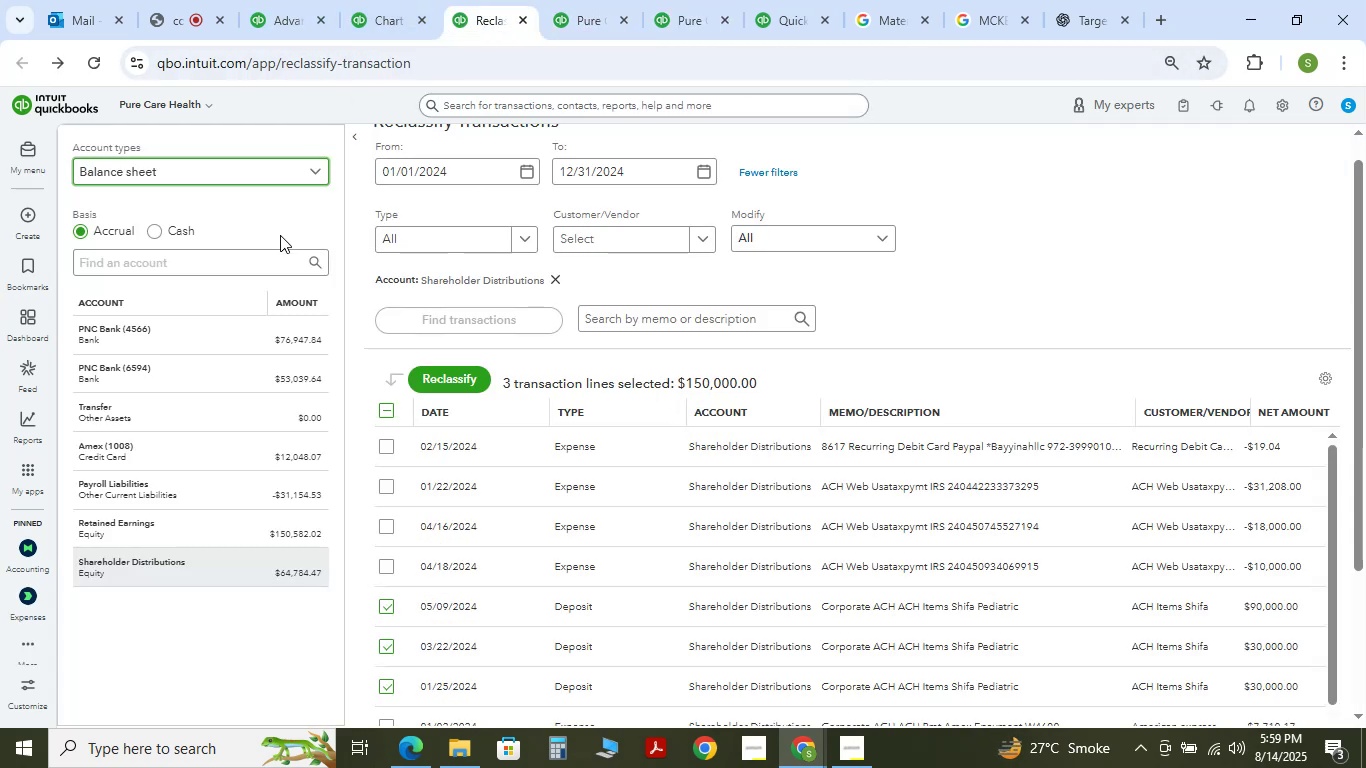 
left_click([276, 166])
 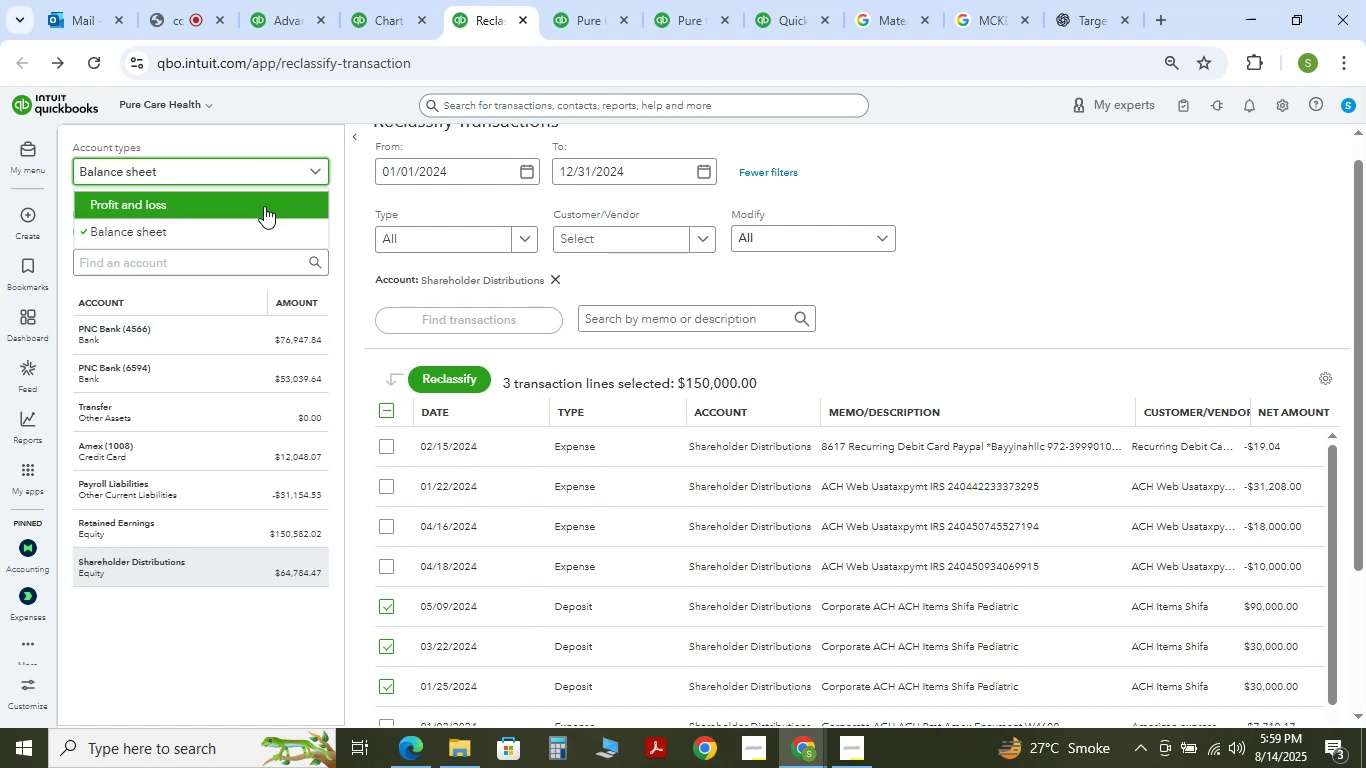 
double_click([264, 206])
 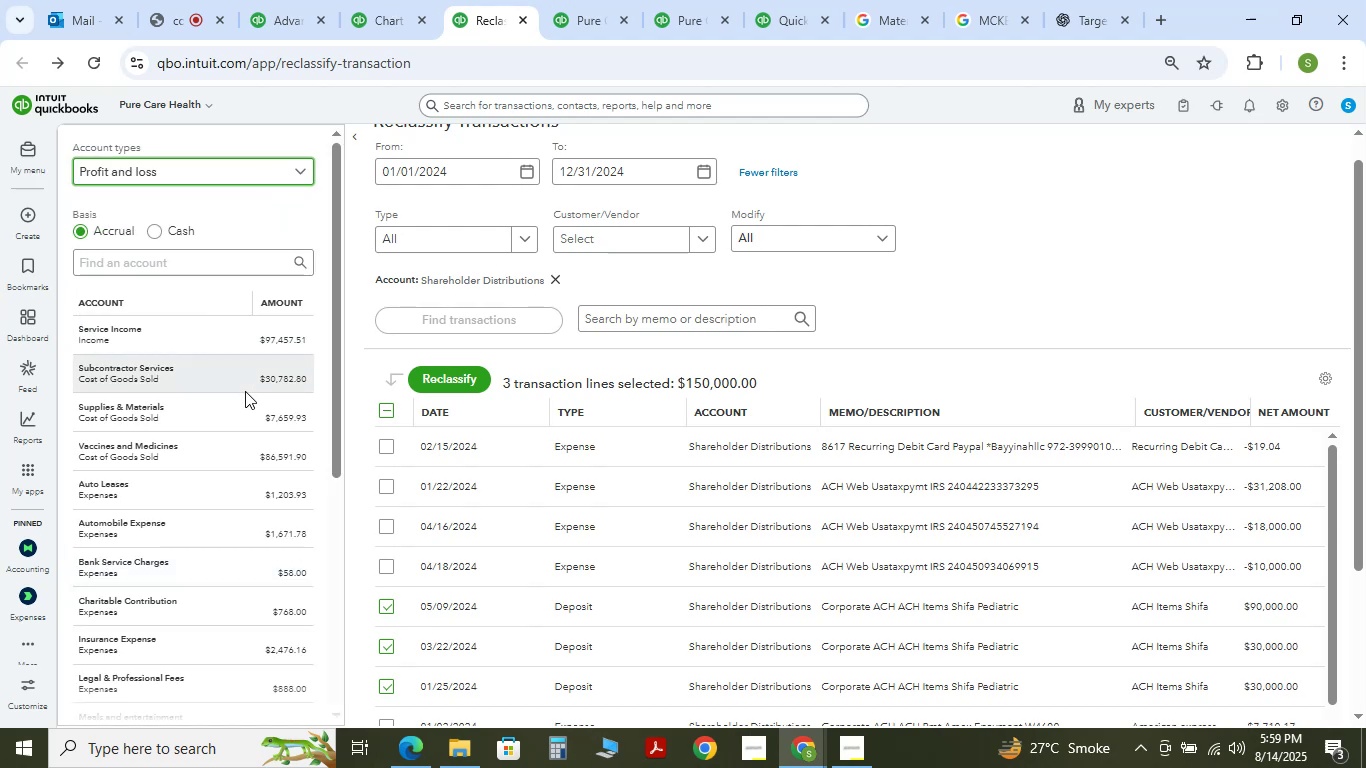 
left_click([242, 349])
 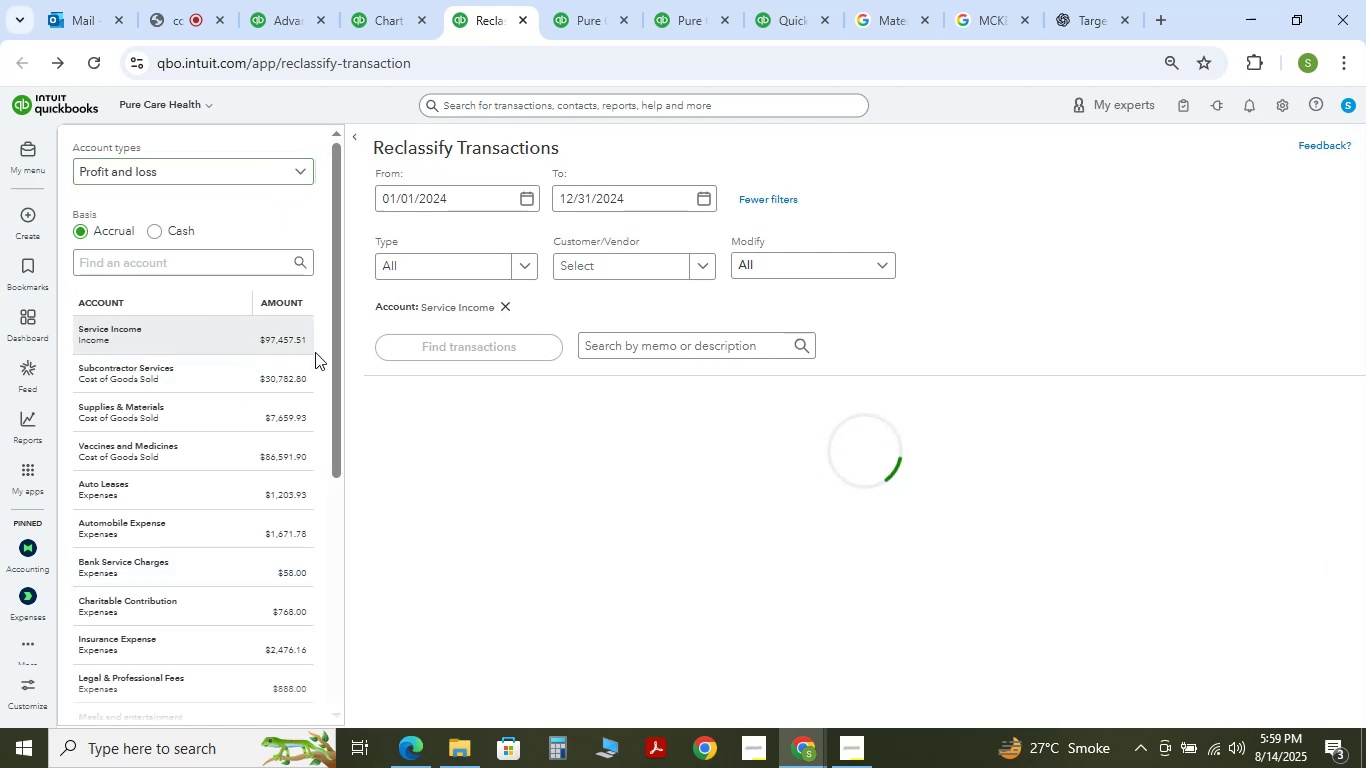 
mouse_move([698, 313])
 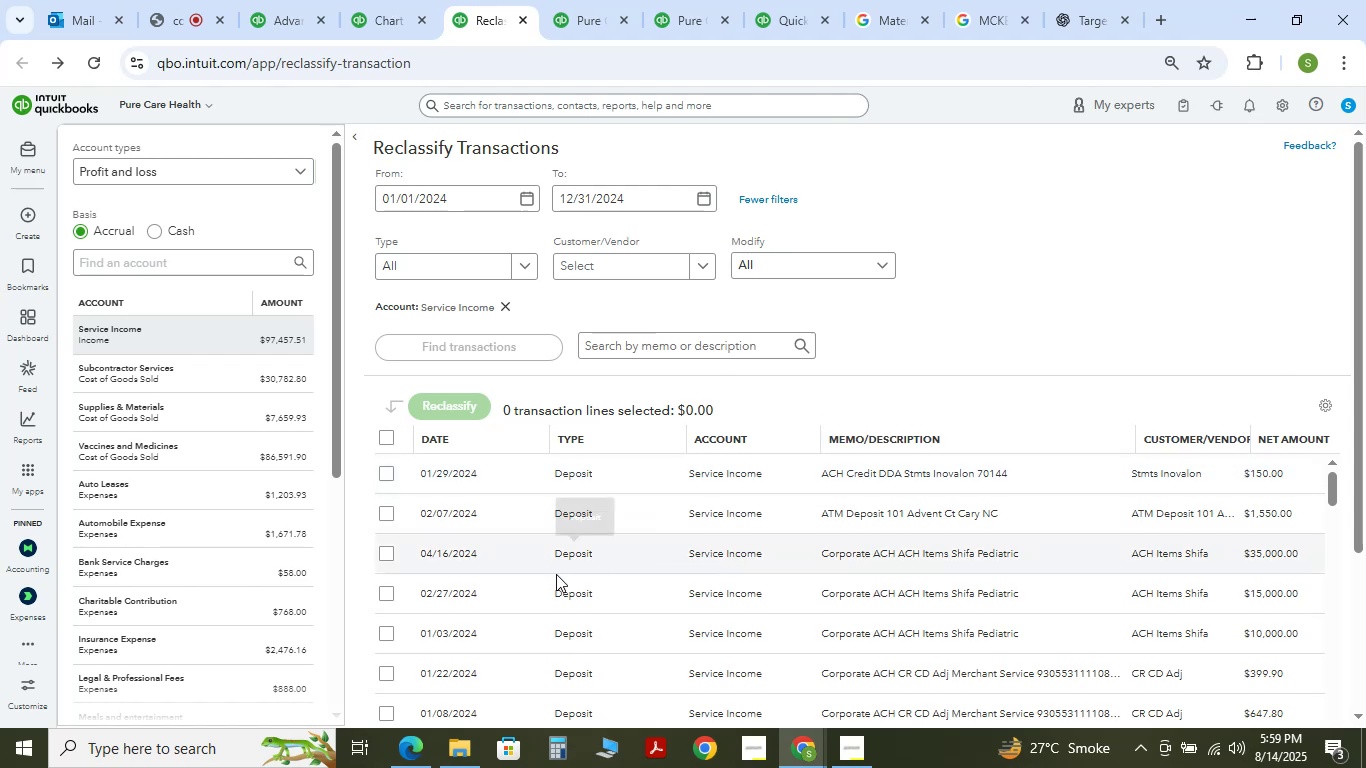 
left_click([386, 554])
 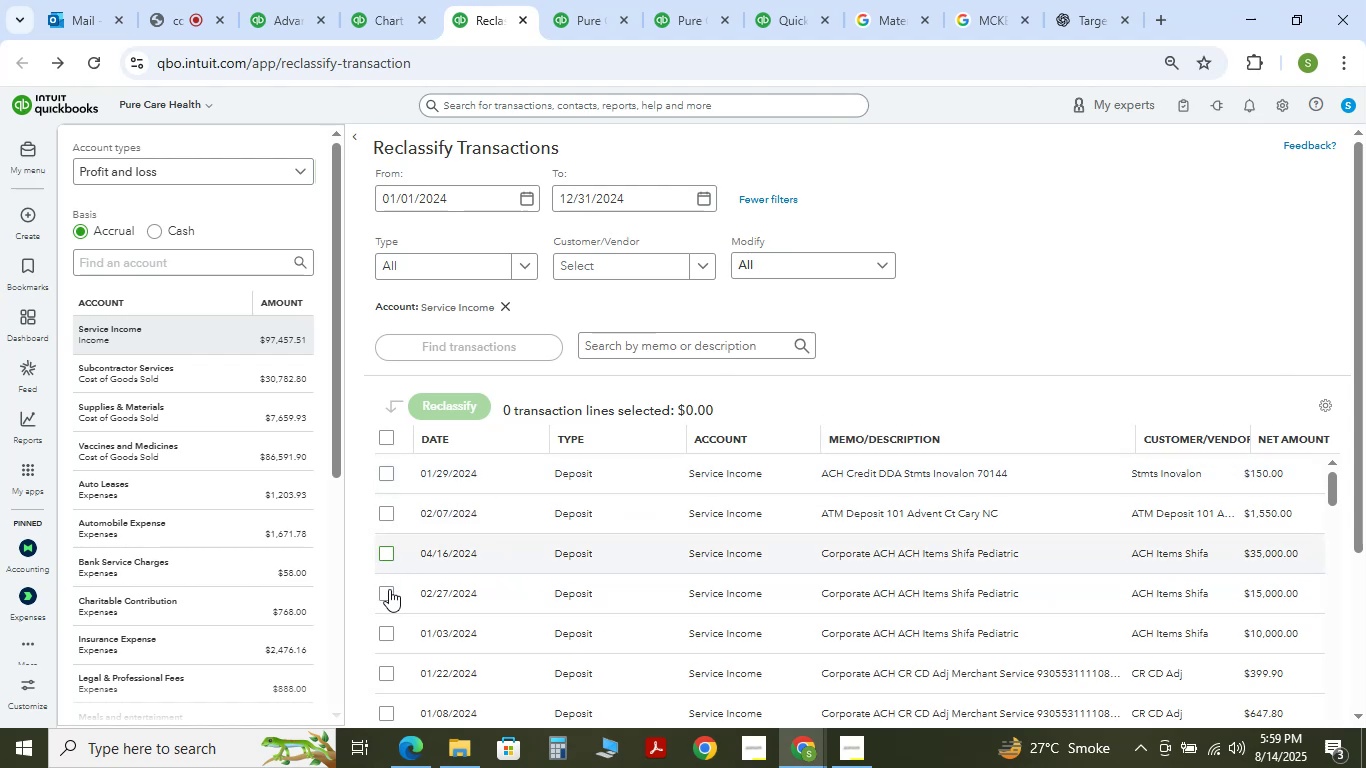 
double_click([389, 590])
 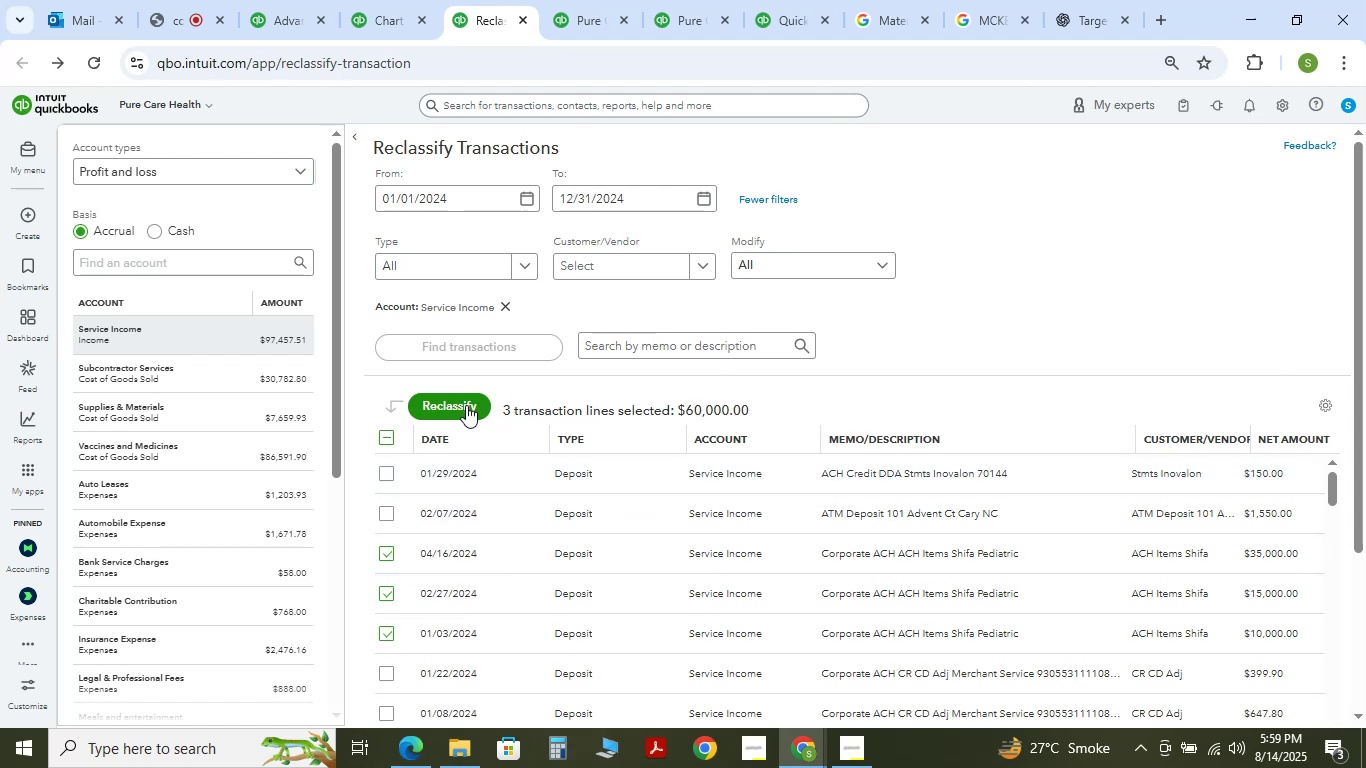 
left_click([476, 404])
 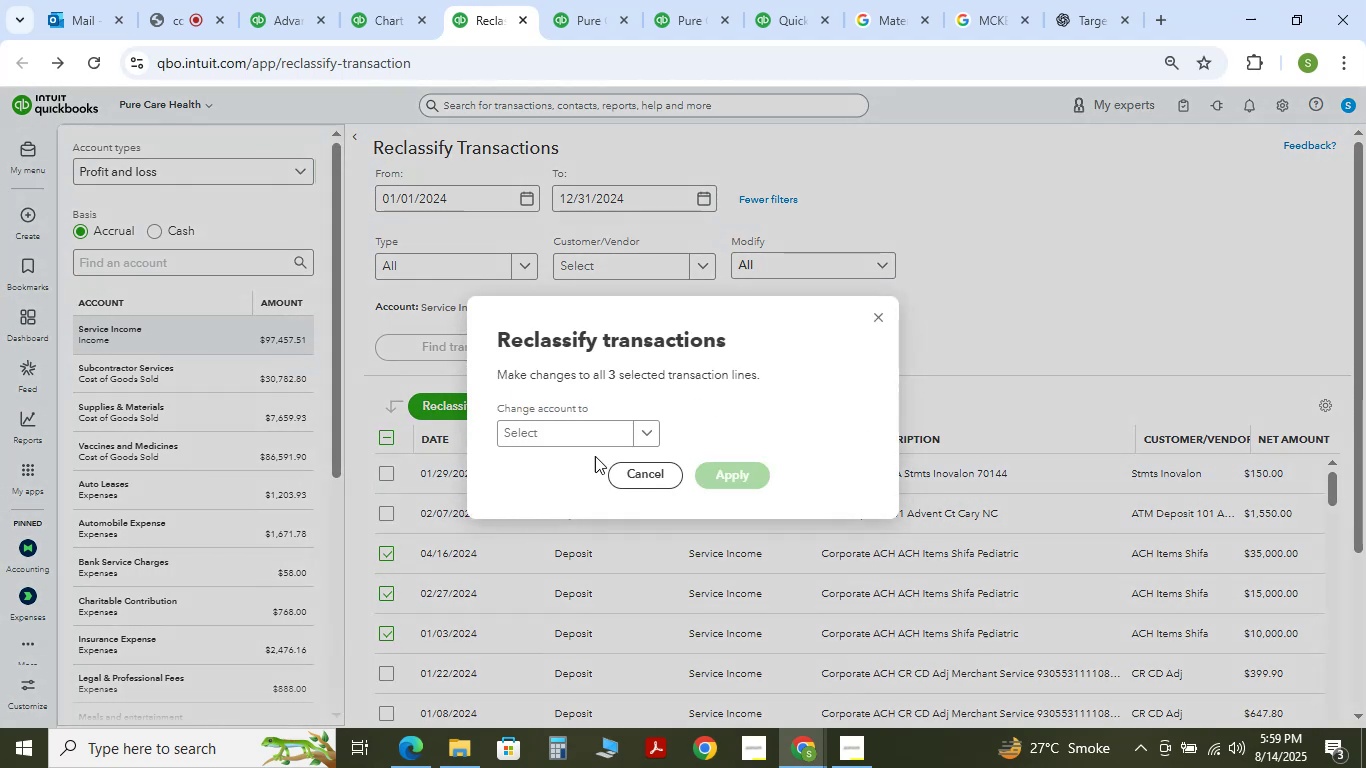 
left_click([593, 439])
 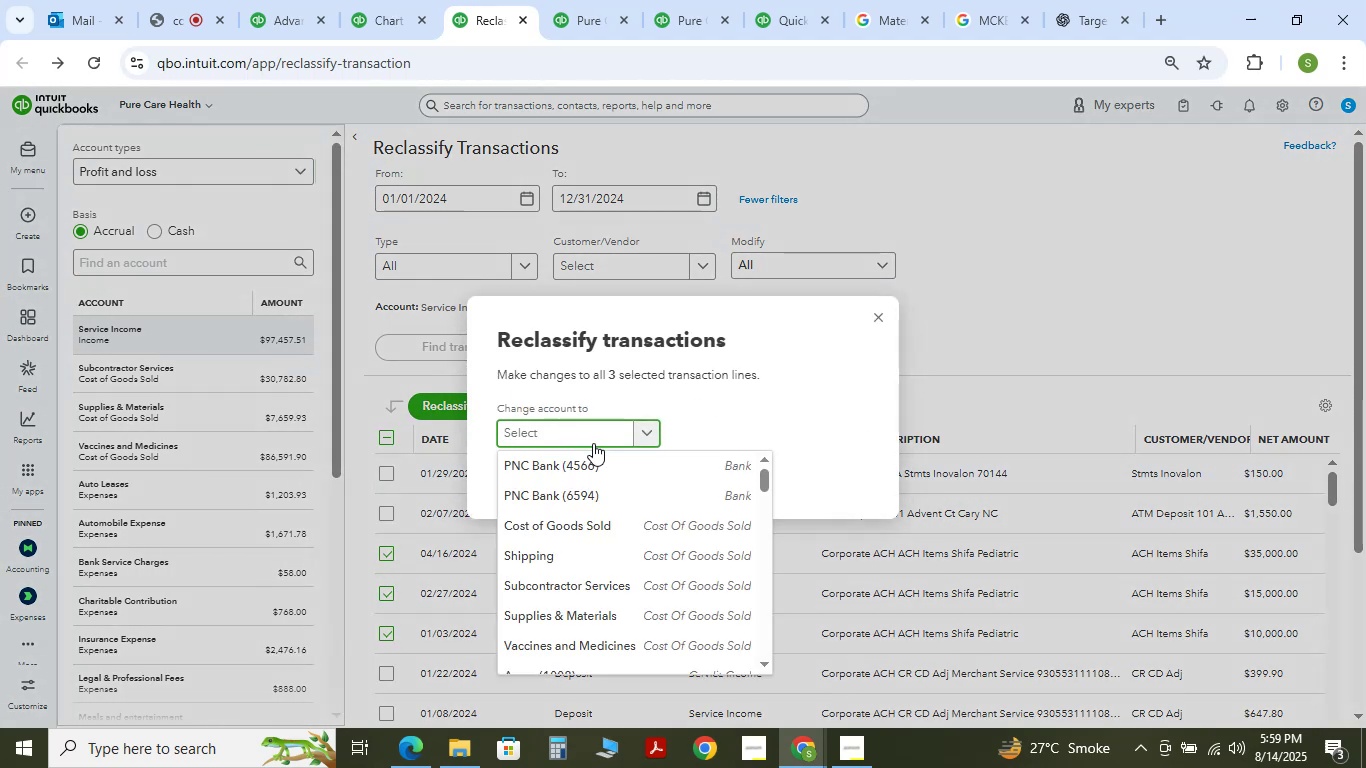 
type(share)
 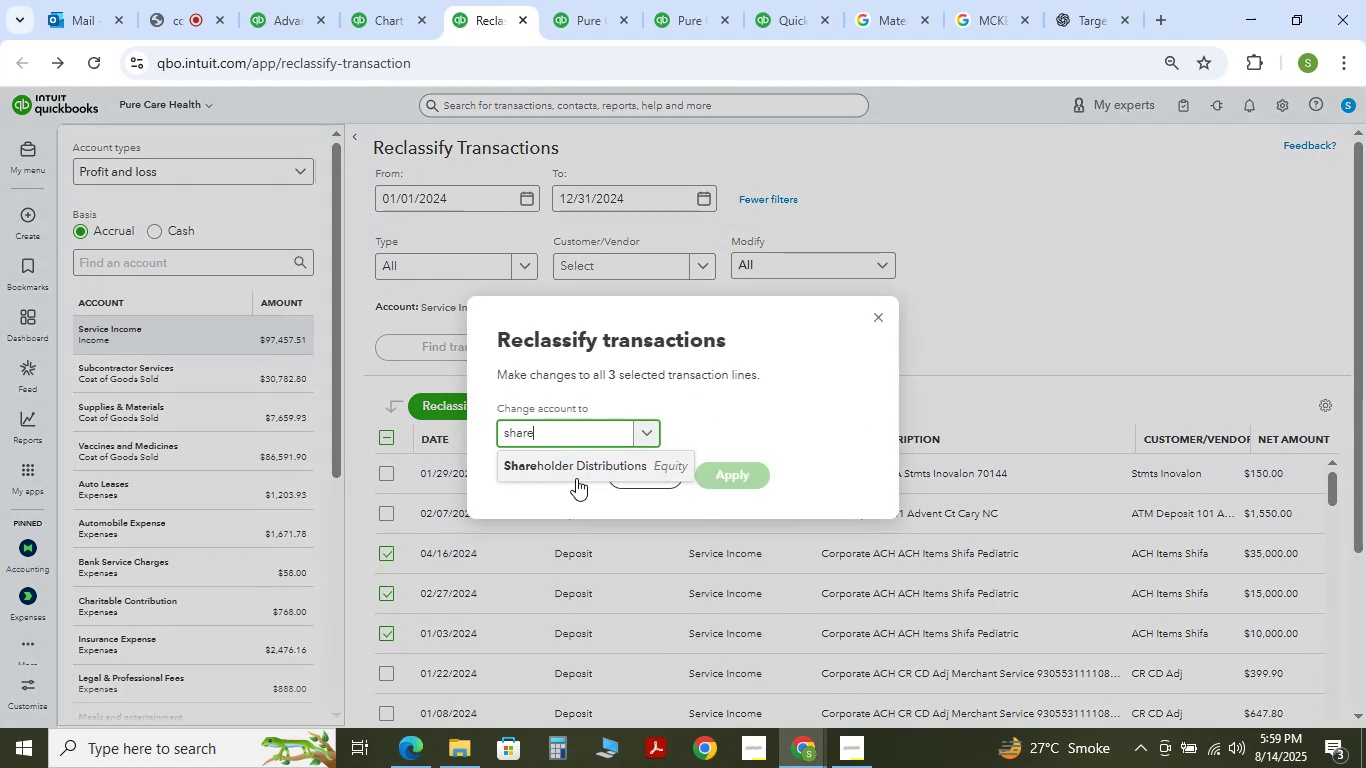 
left_click([739, 473])
 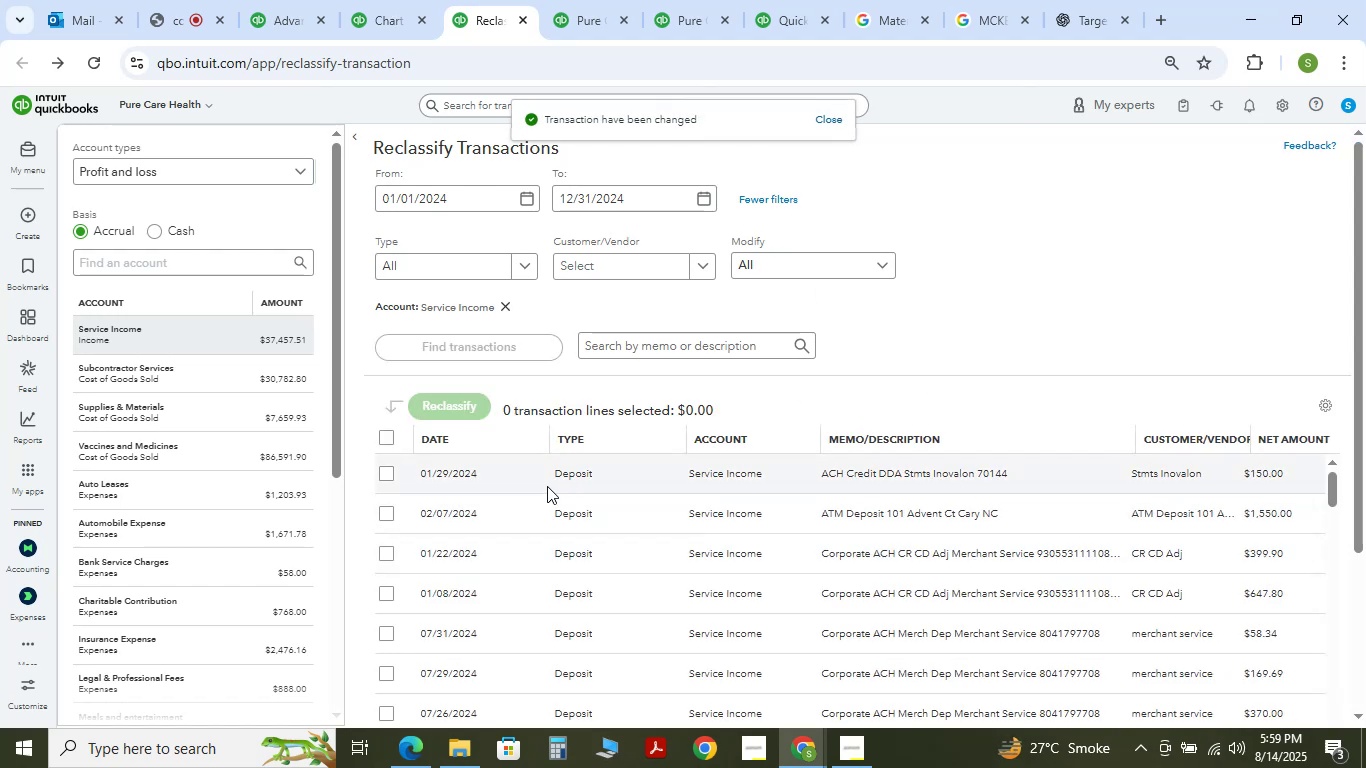 
wait(5.83)
 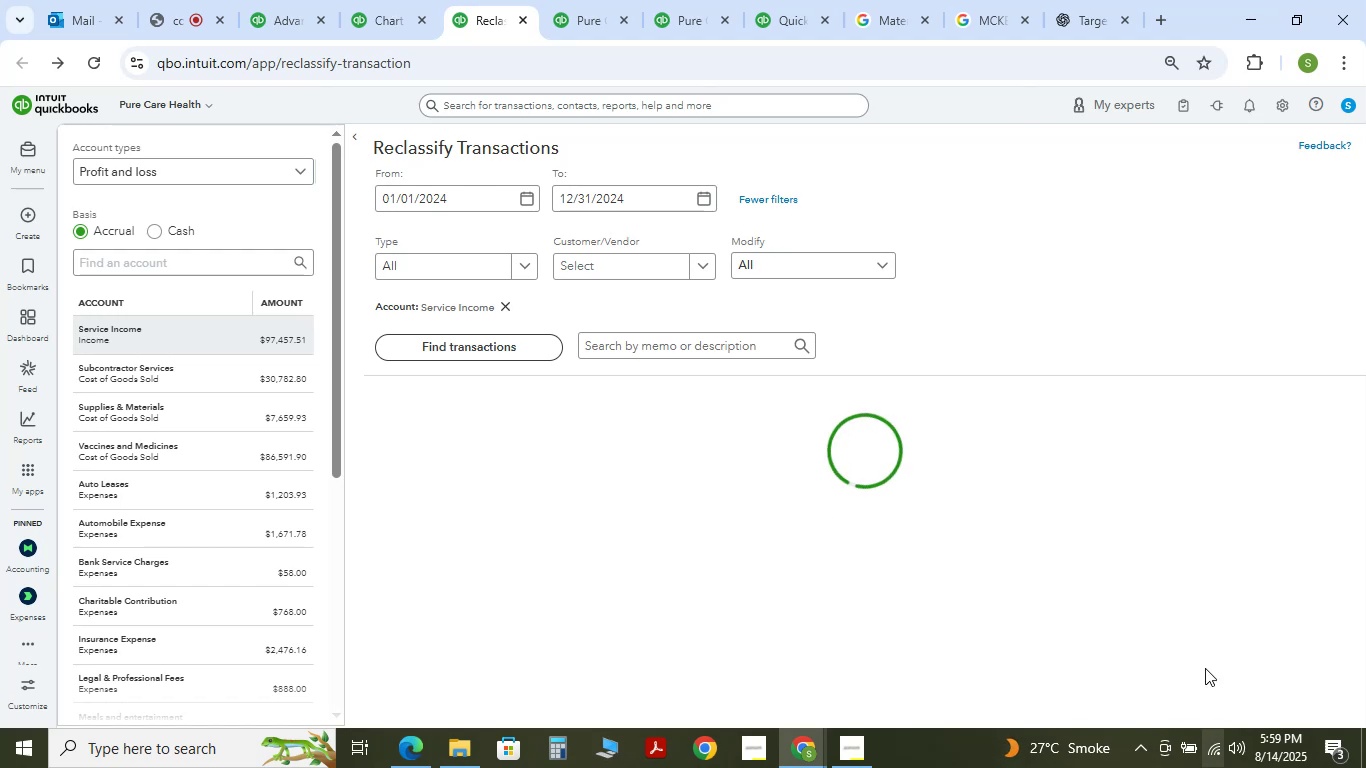 
scroll: coordinate [956, 551], scroll_direction: down, amount: 4.0
 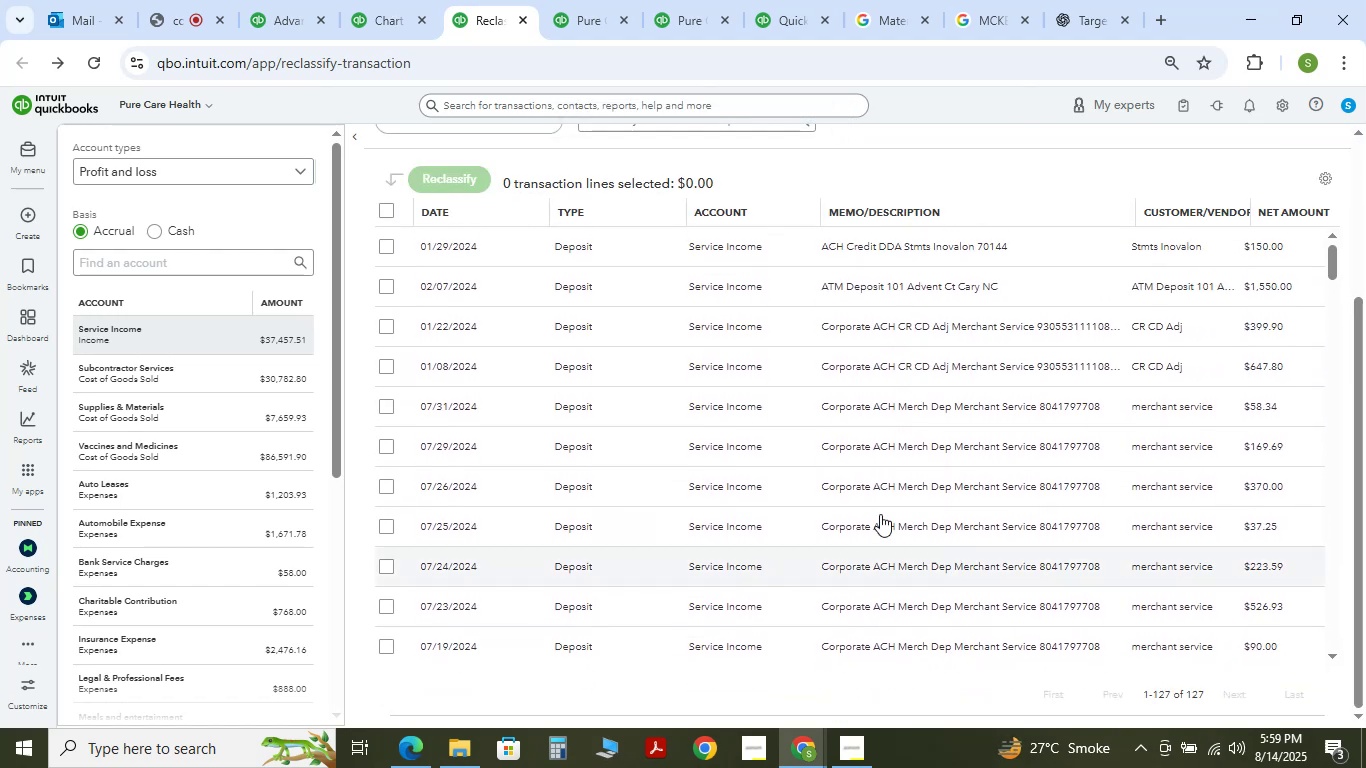 
scroll: coordinate [819, 404], scroll_direction: up, amount: 3.0
 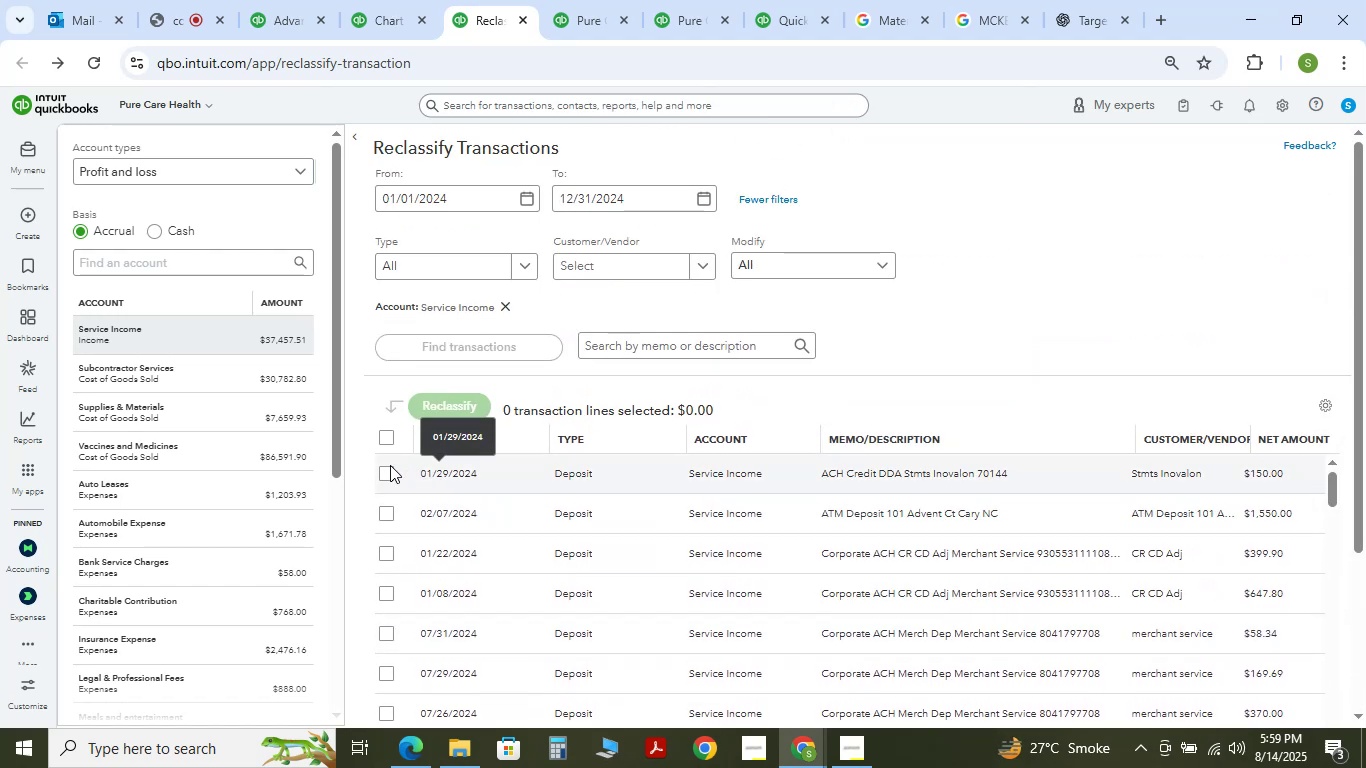 
left_click([390, 468])
 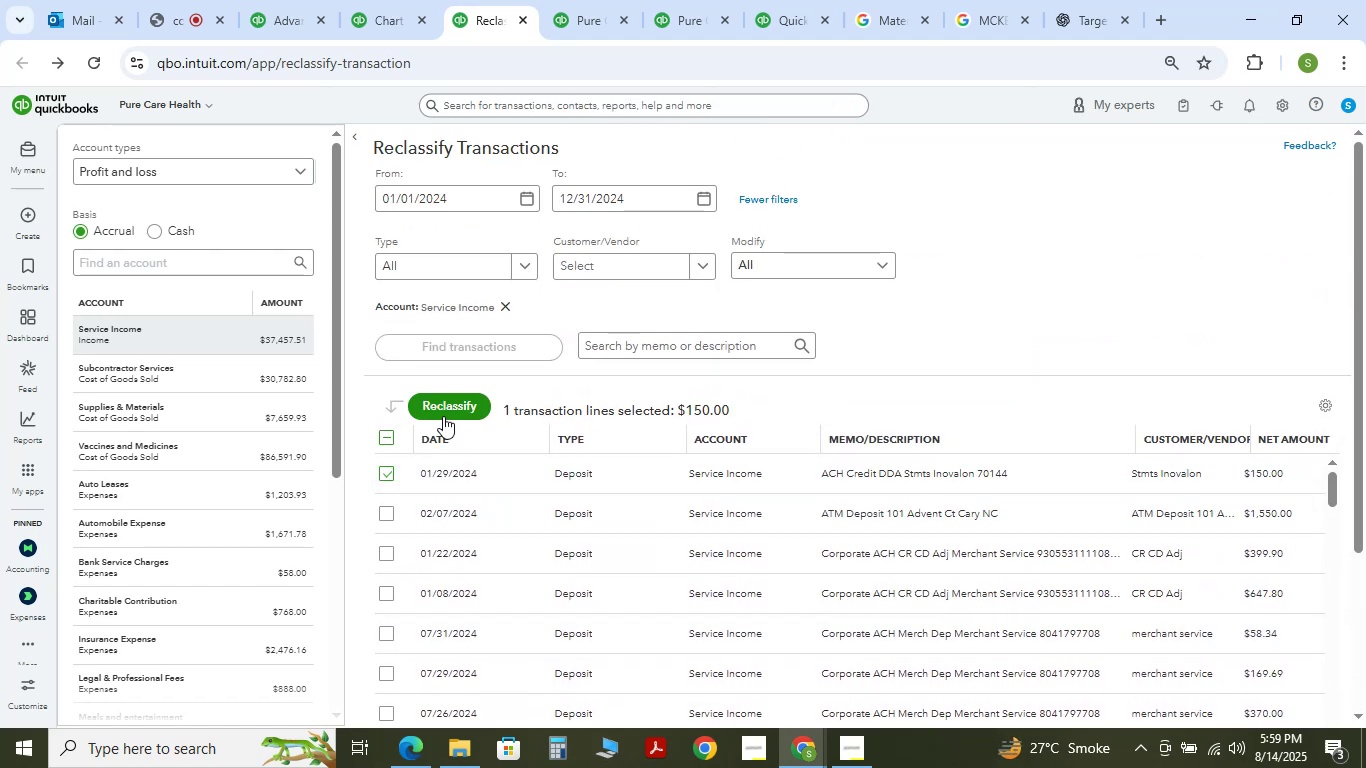 
left_click([444, 413])
 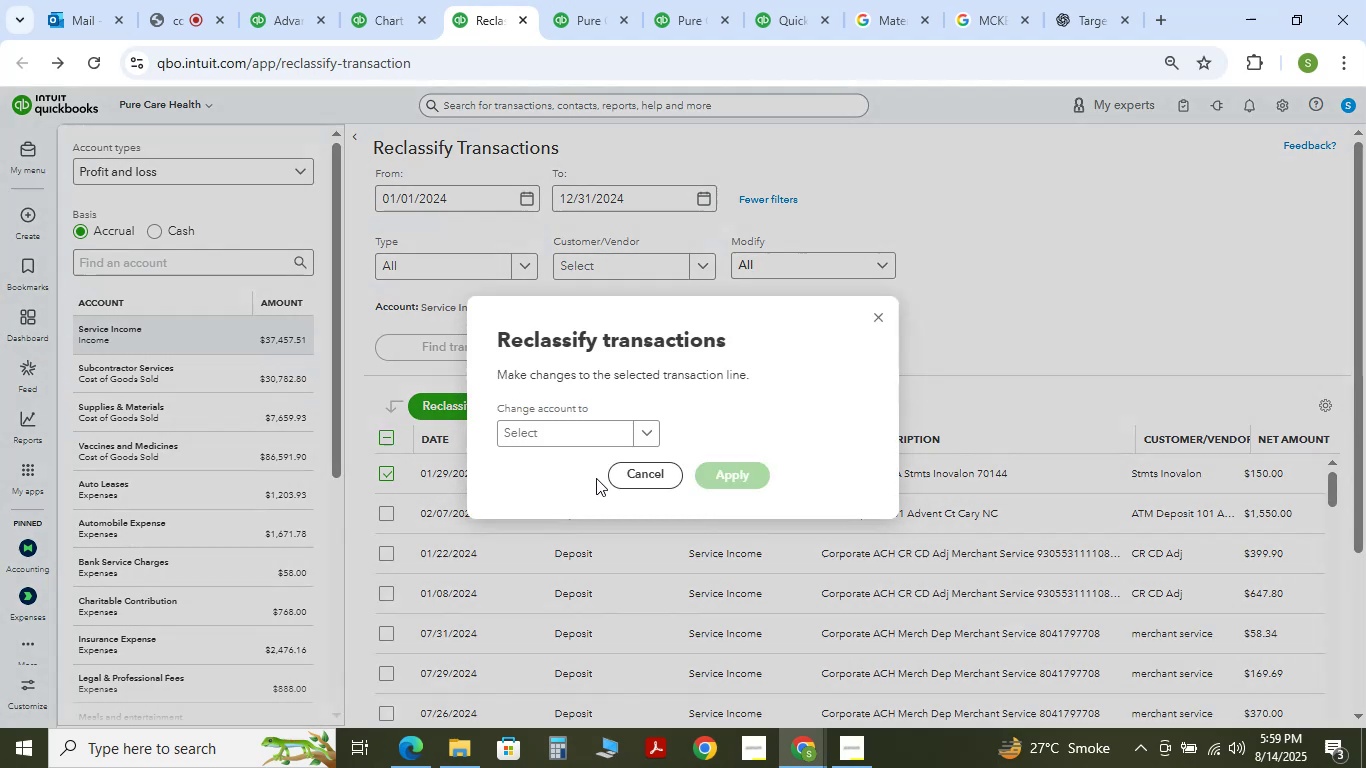 
left_click([589, 437])
 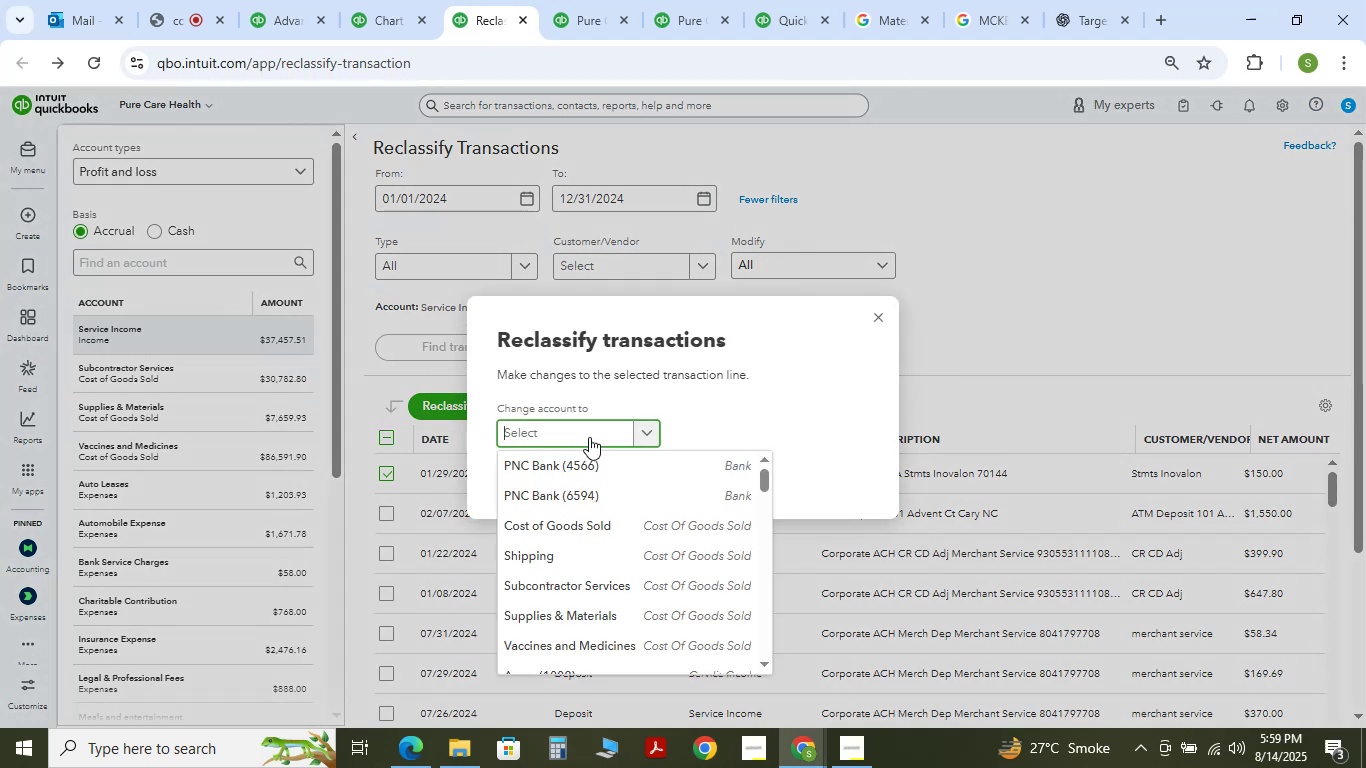 
type(Other )
 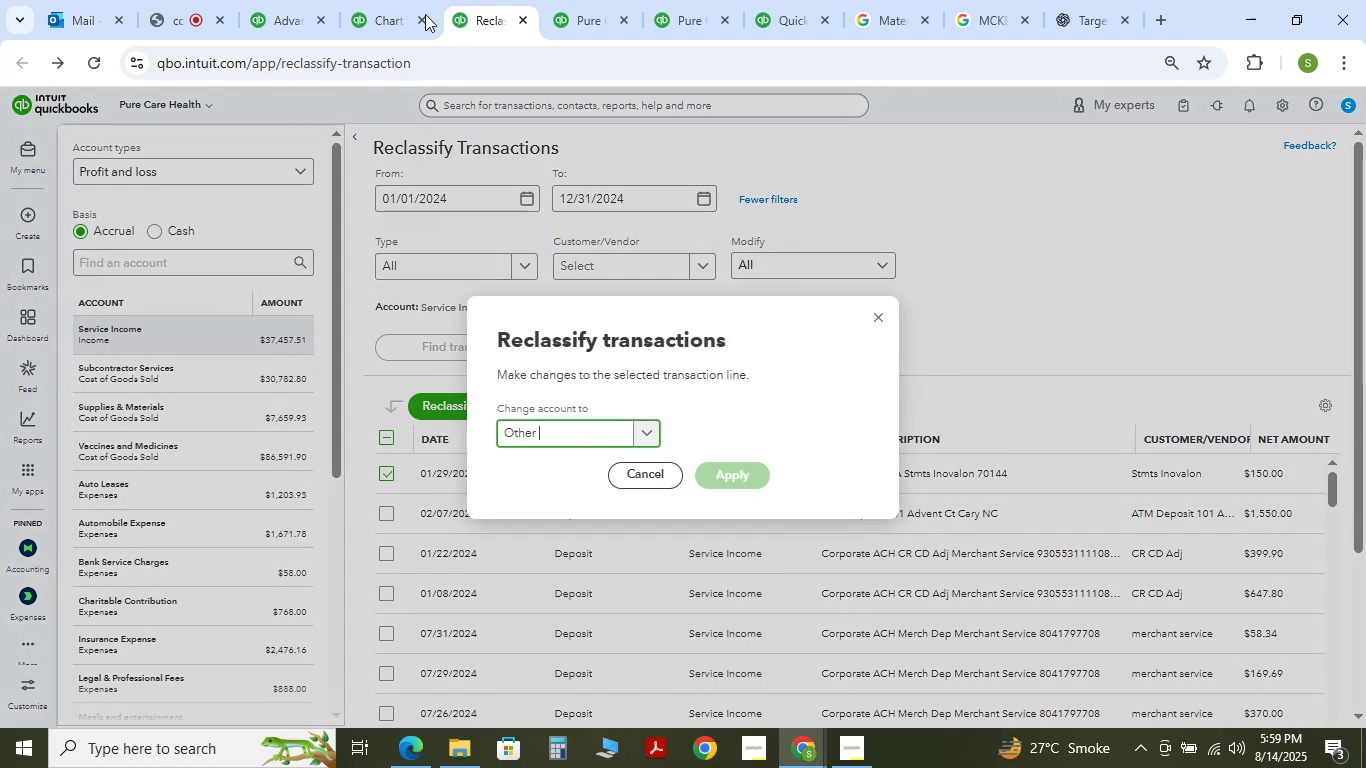 
double_click([369, 0])
 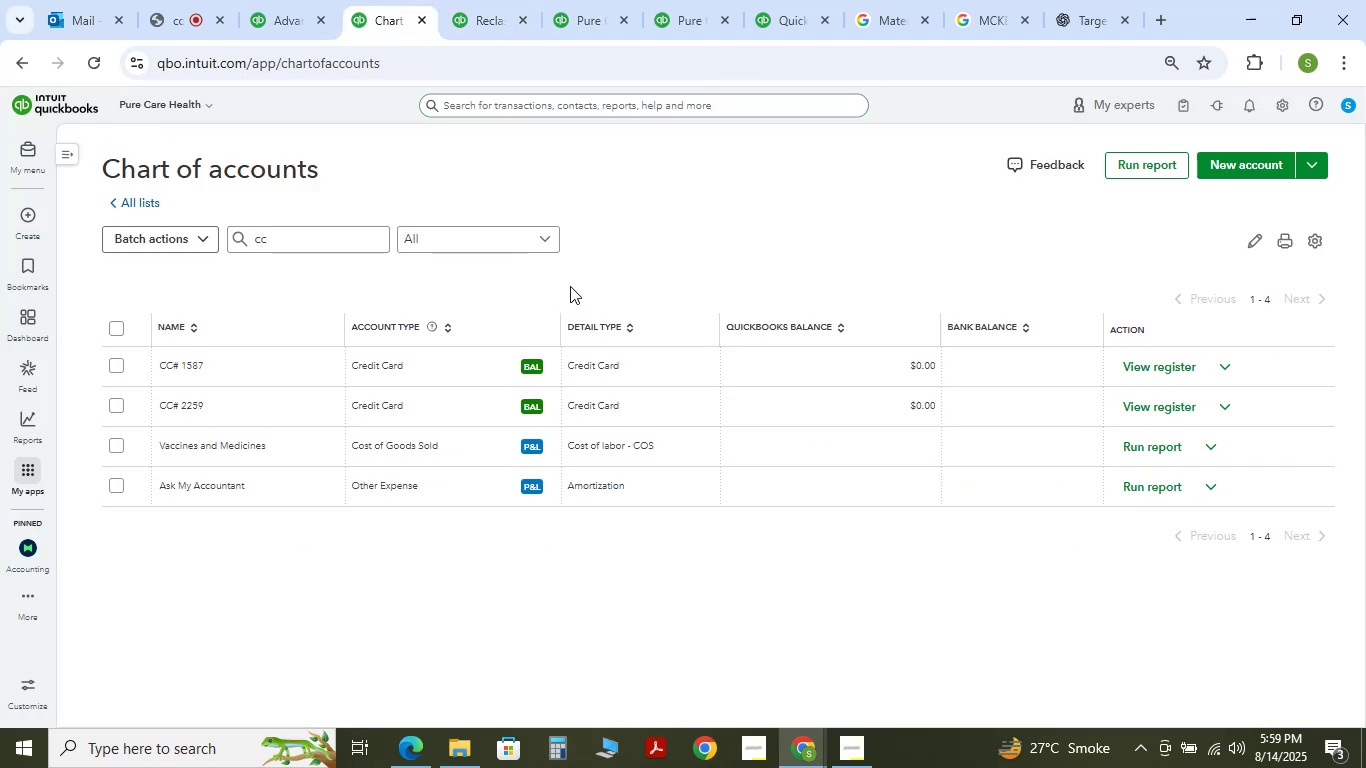 
left_click([509, 256])
 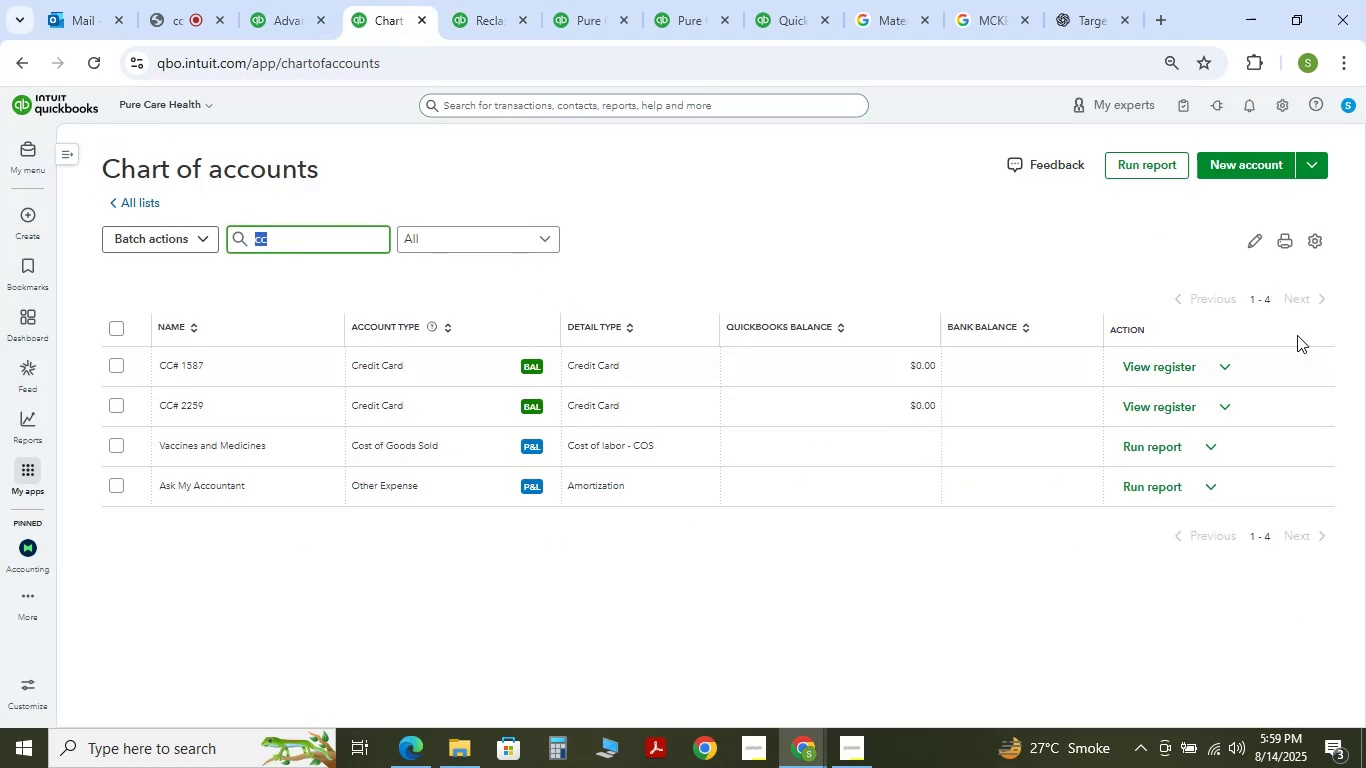 
double_click([1242, 168])
 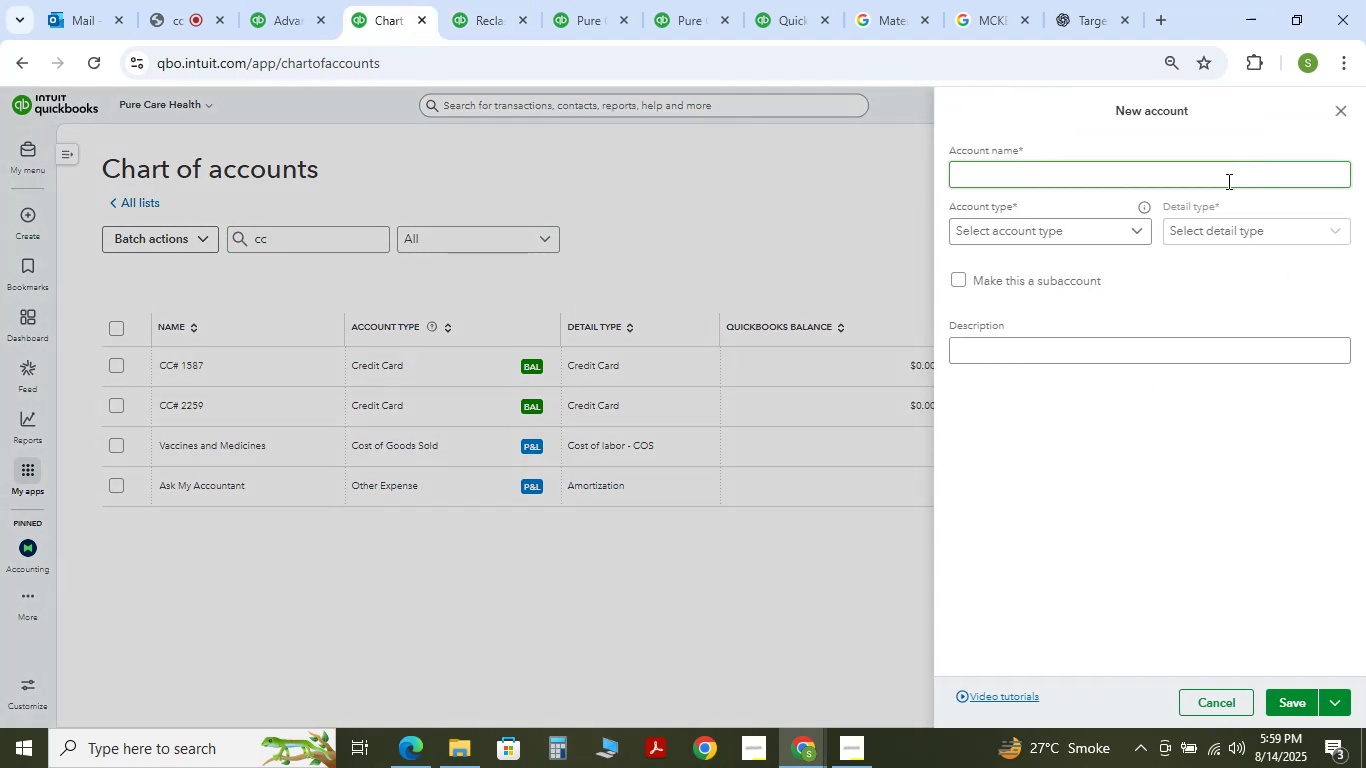 
left_click([1090, 168])
 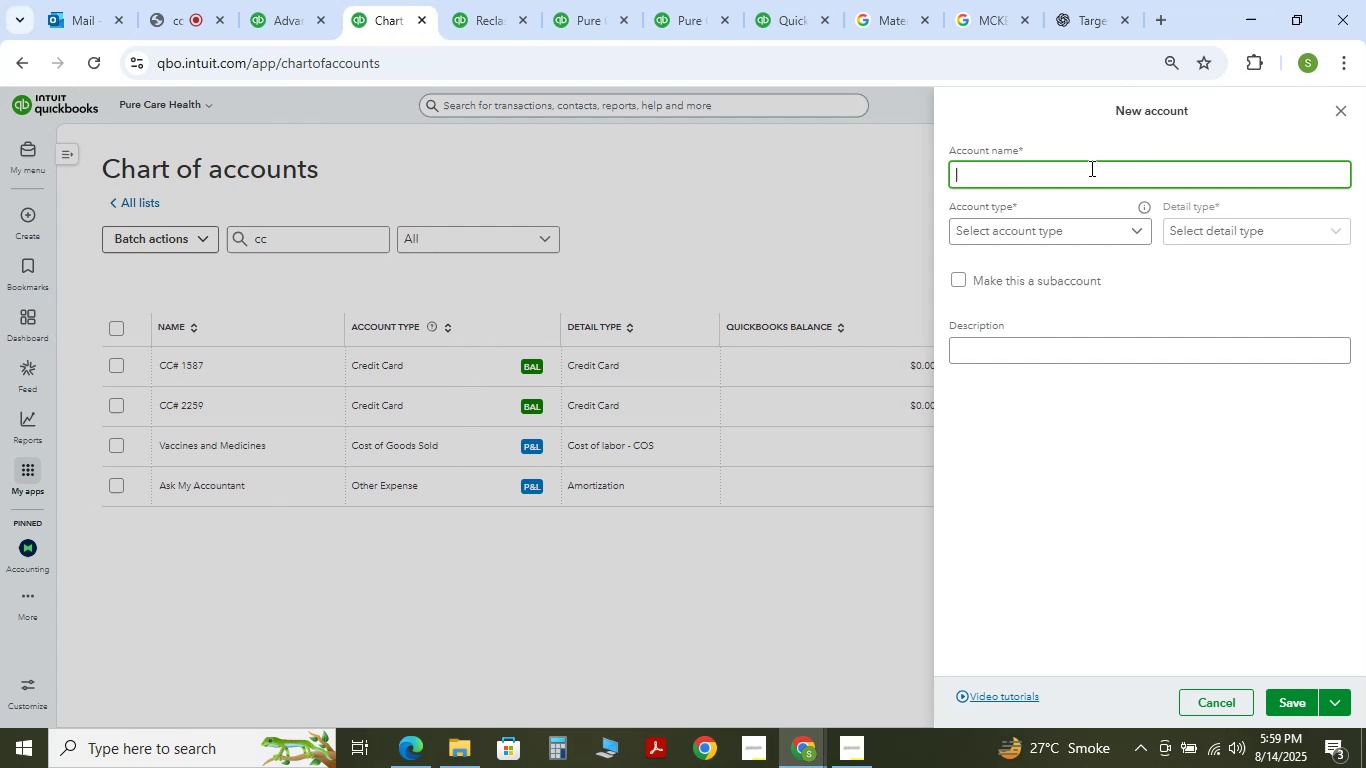 
type(Other Incoem)
key(Backspace)
key(Backspace)
type(me)
 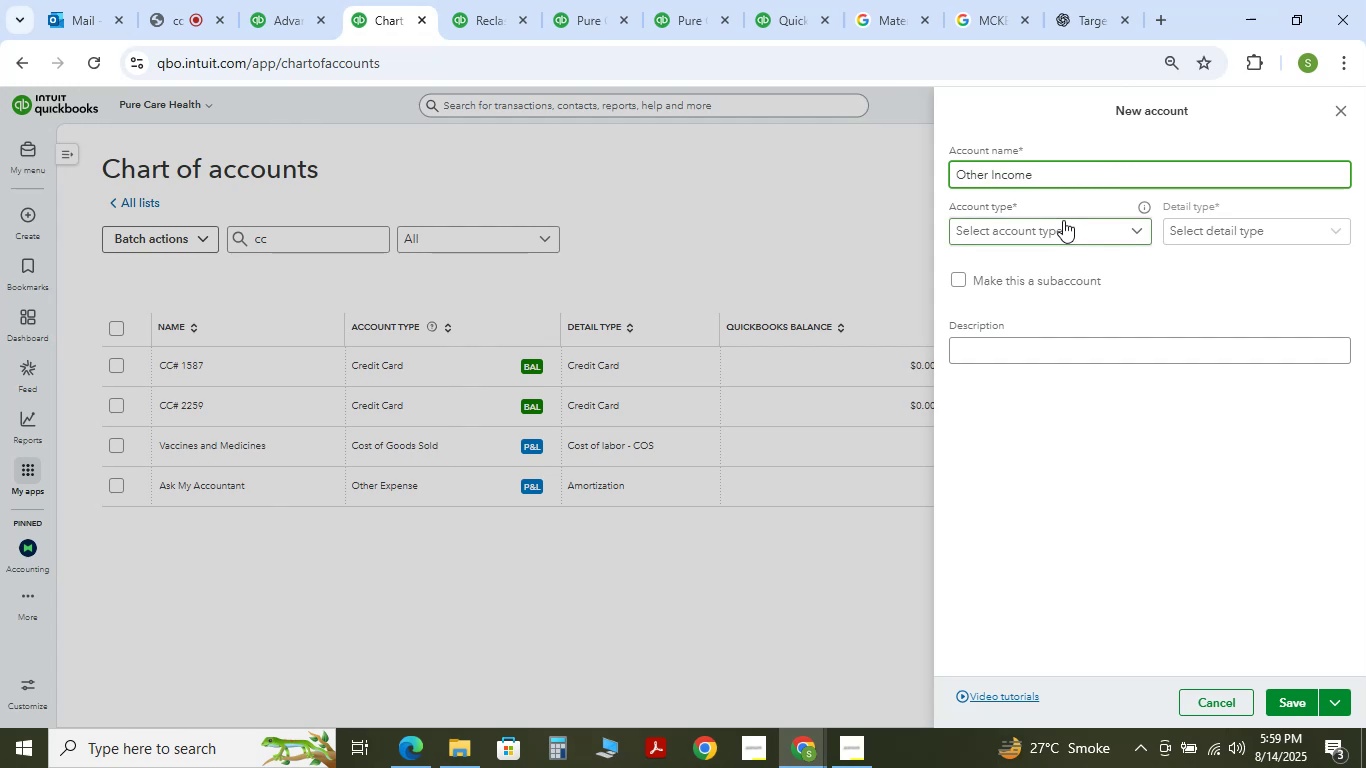 
scroll: coordinate [1048, 387], scroll_direction: down, amount: 5.0
 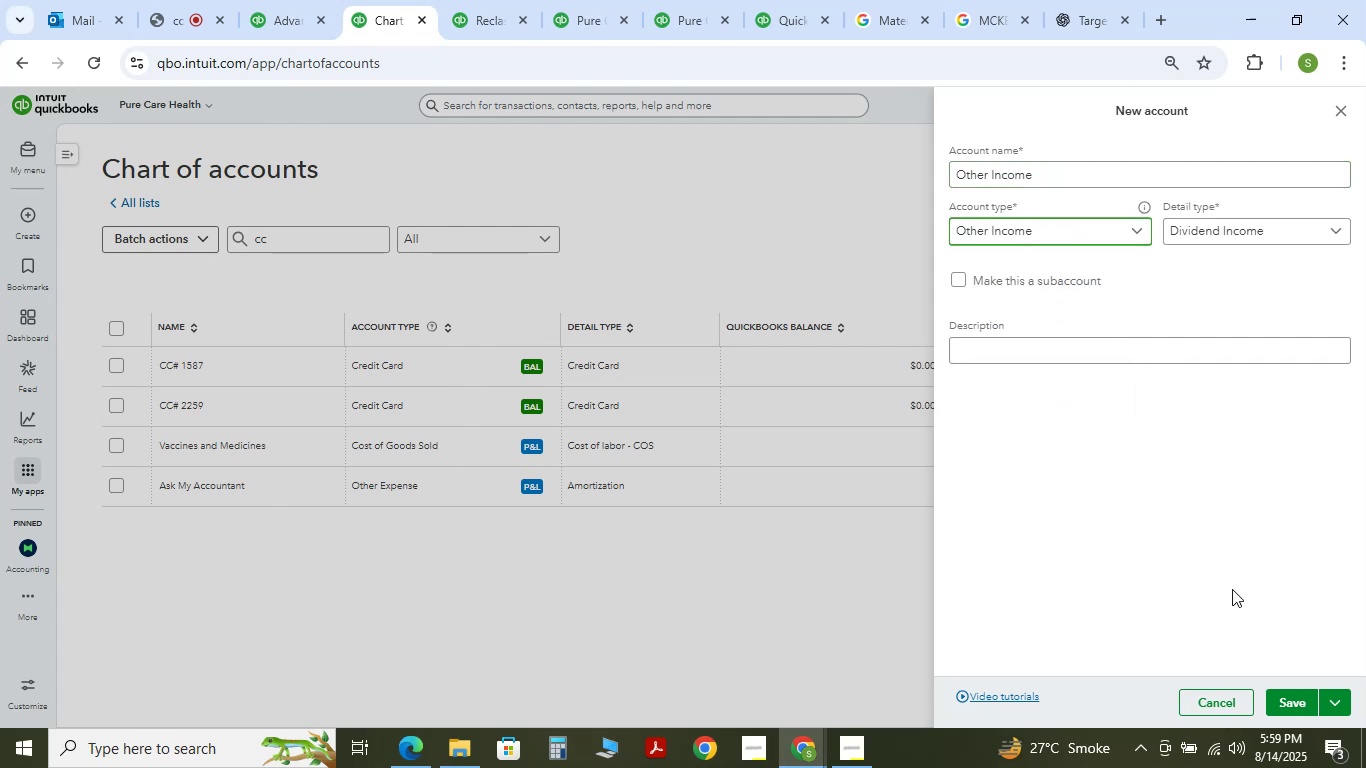 
left_click([1289, 704])
 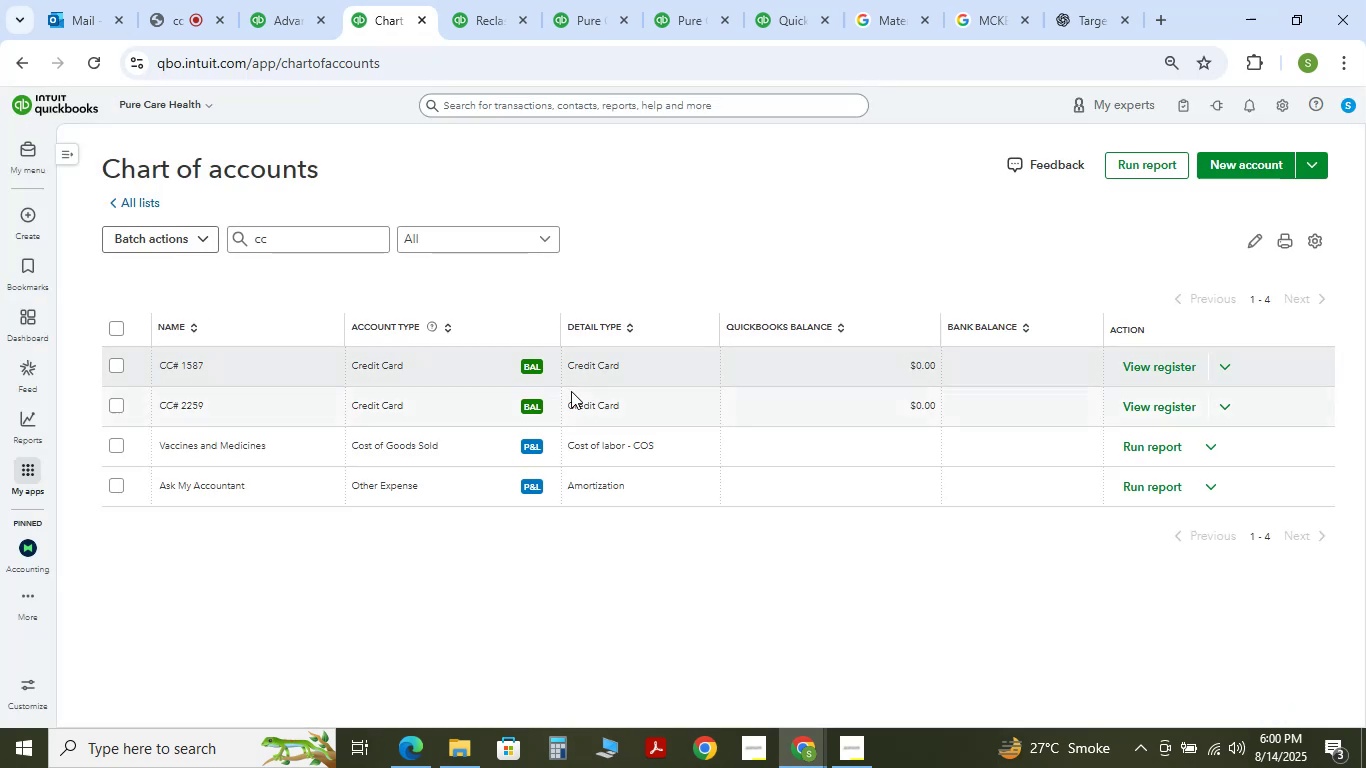 
wait(7.36)
 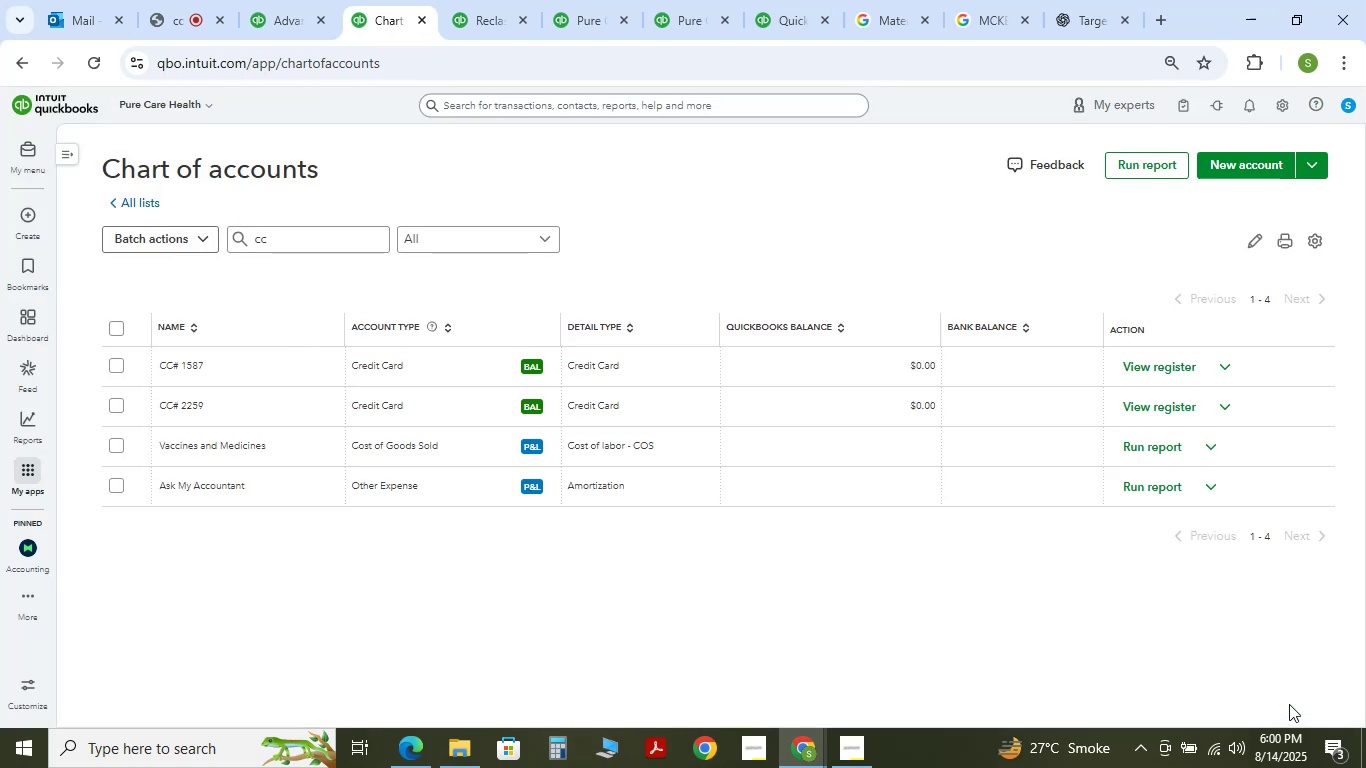 
left_click([1033, 620])
 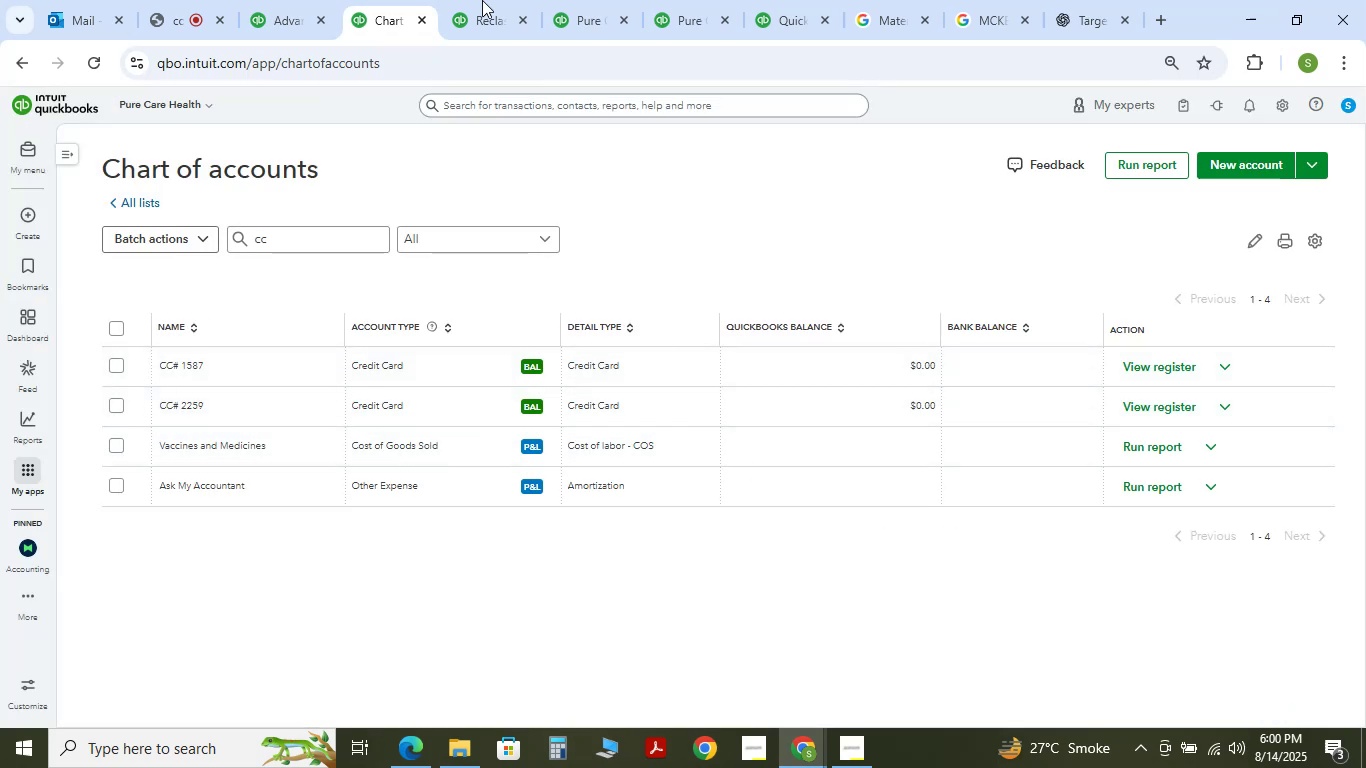 
double_click([469, 0])
 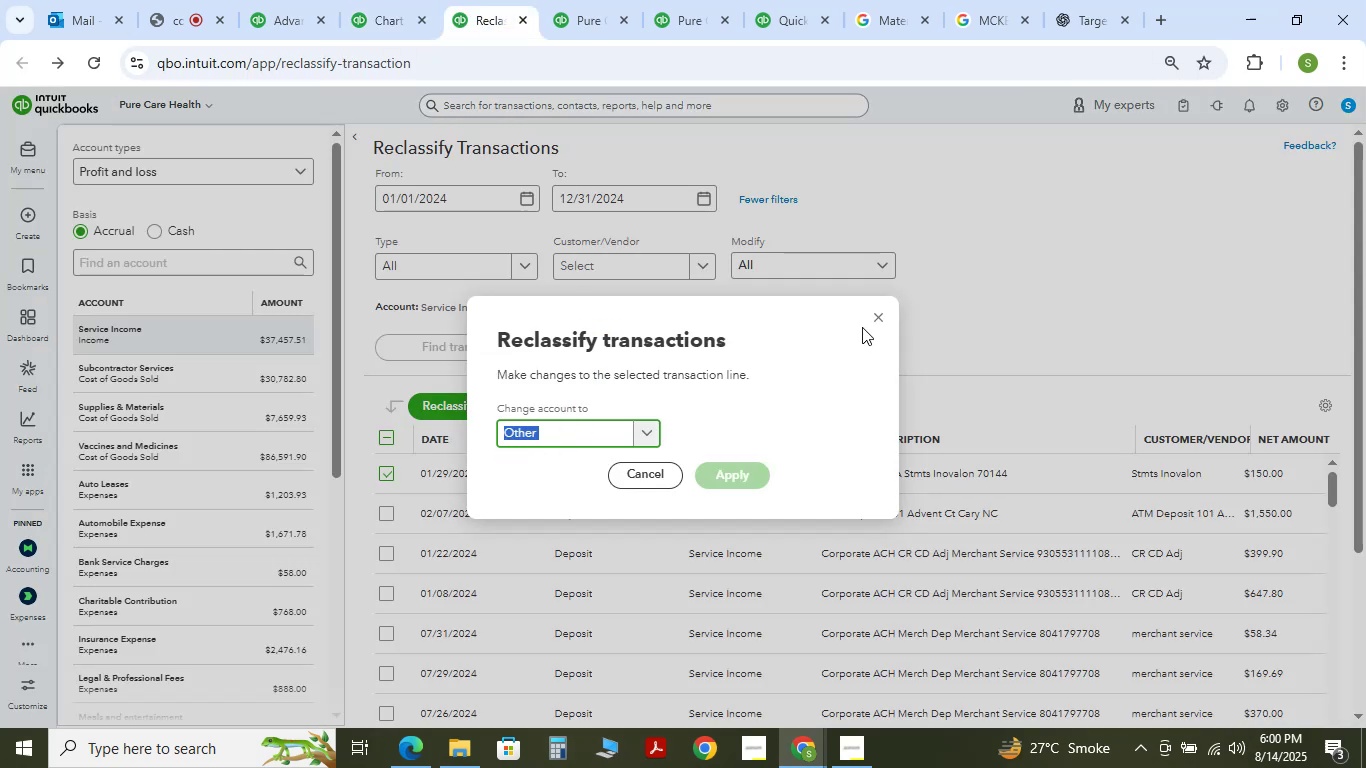 
double_click([881, 313])
 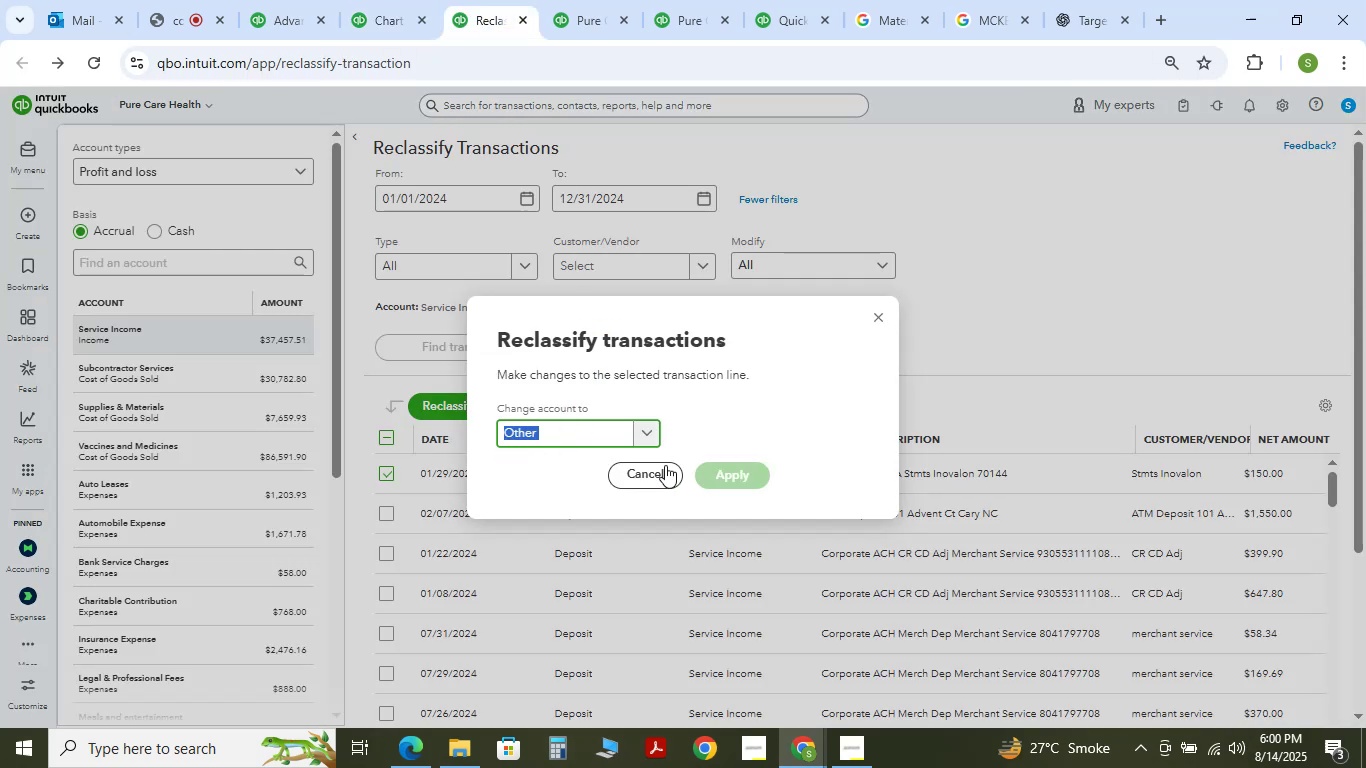 
left_click([670, 470])
 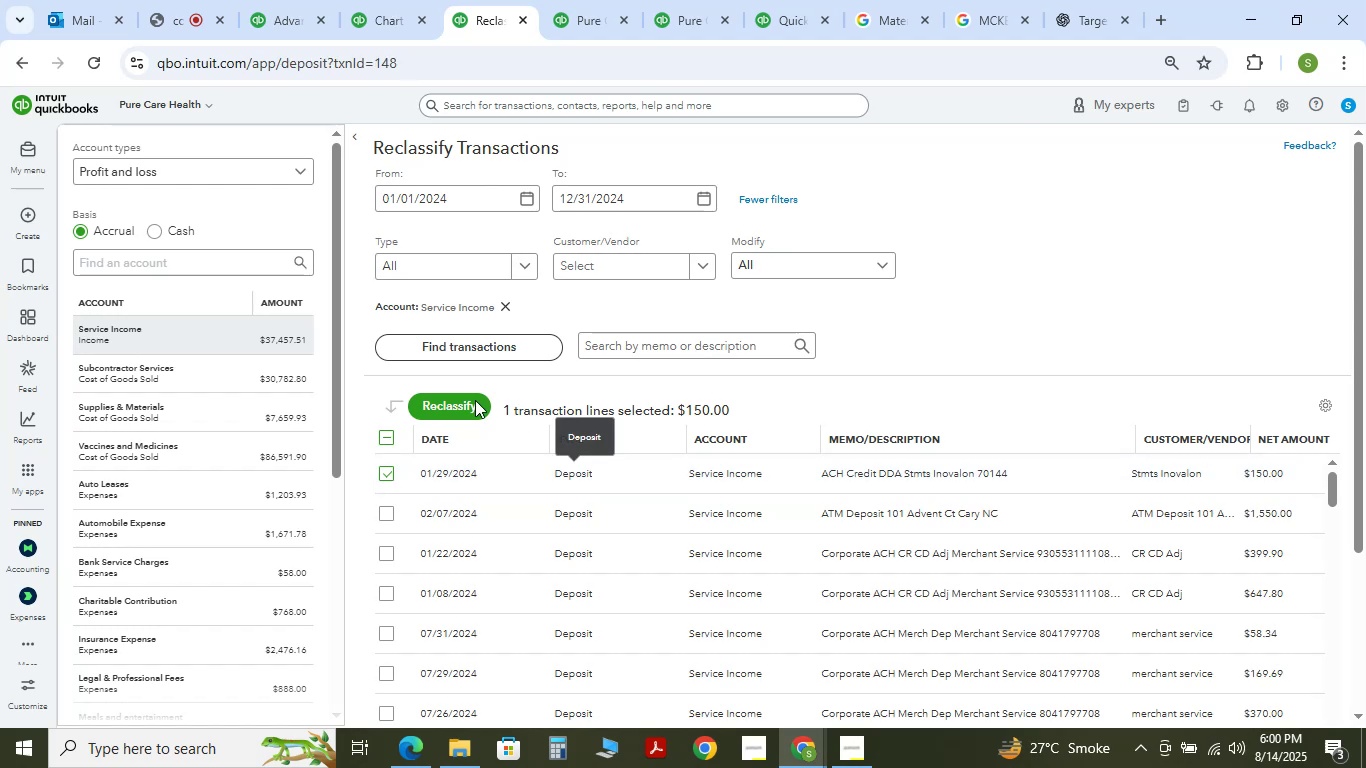 
left_click([461, 399])
 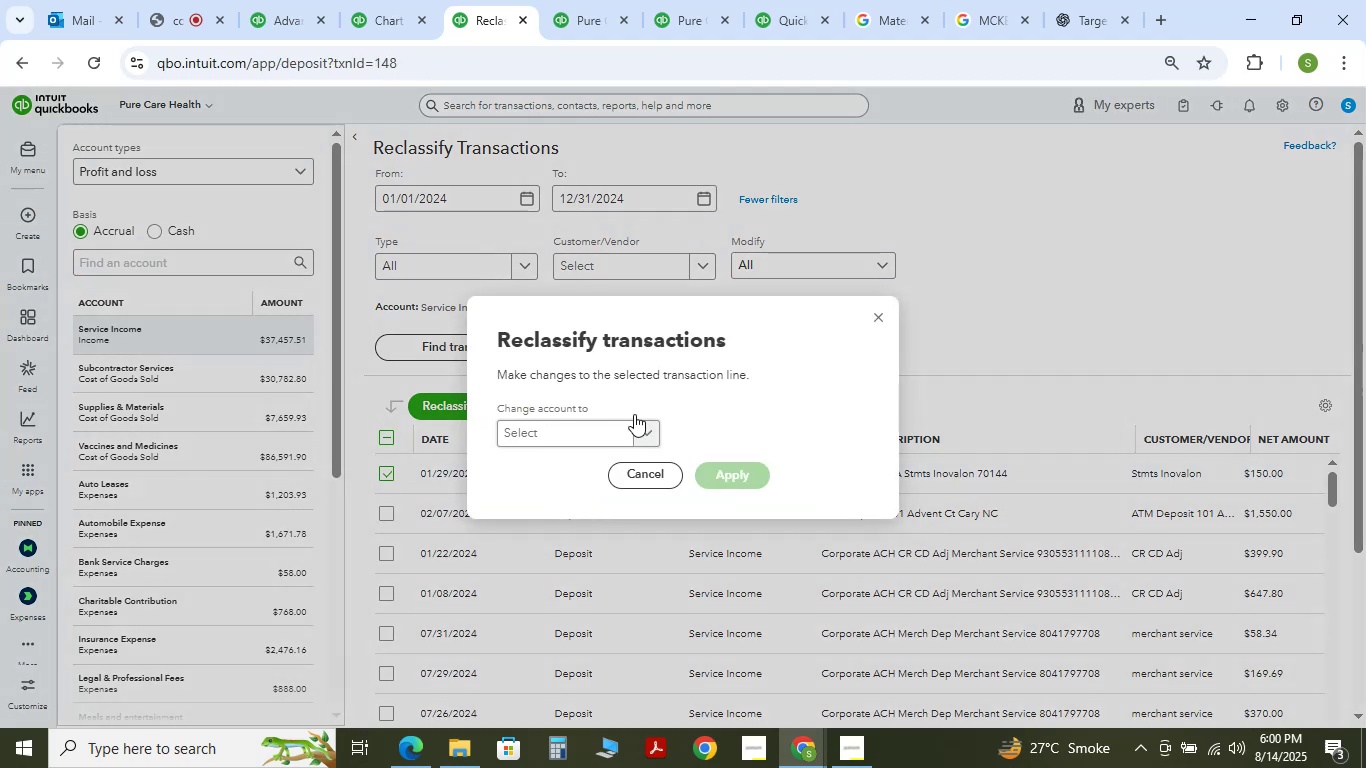 
left_click([576, 444])
 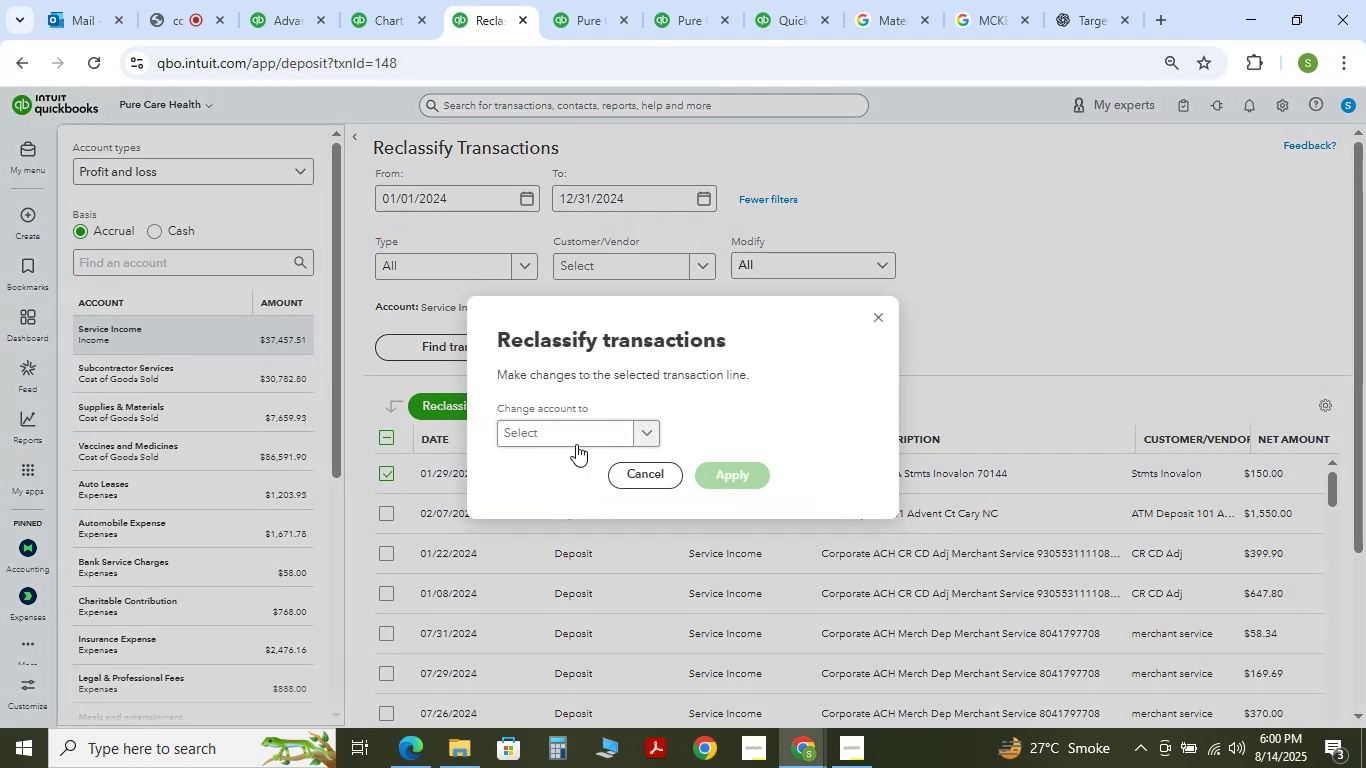 
scroll: coordinate [574, 431], scroll_direction: down, amount: 1.0
 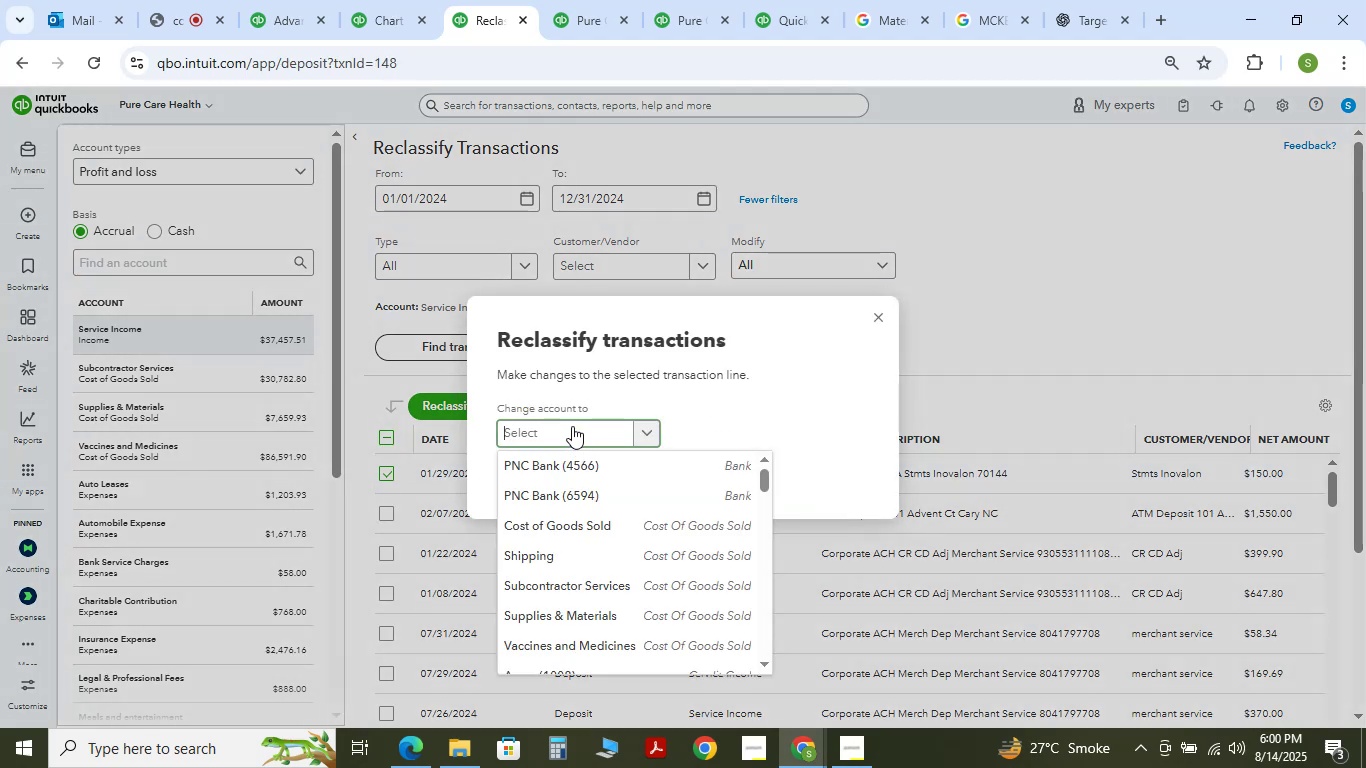 
left_click([572, 426])
 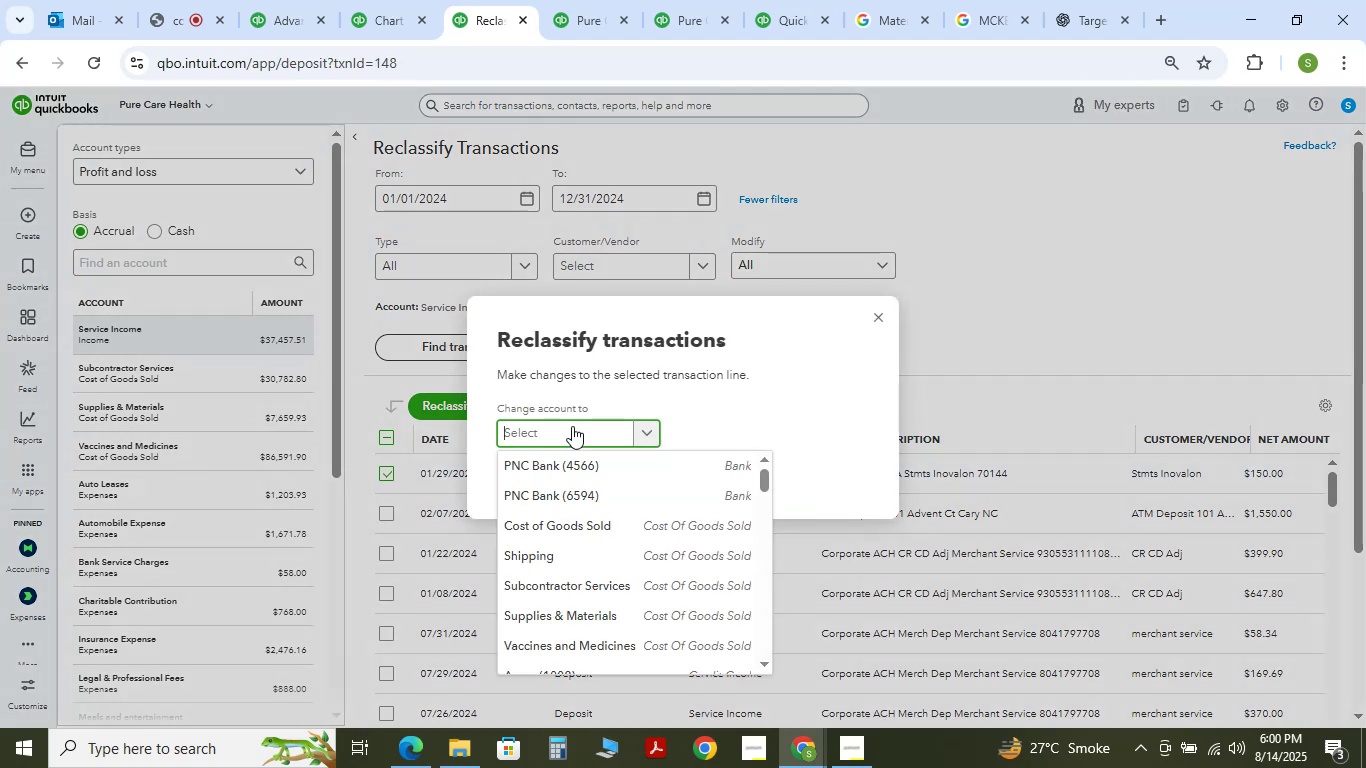 
type(other)
 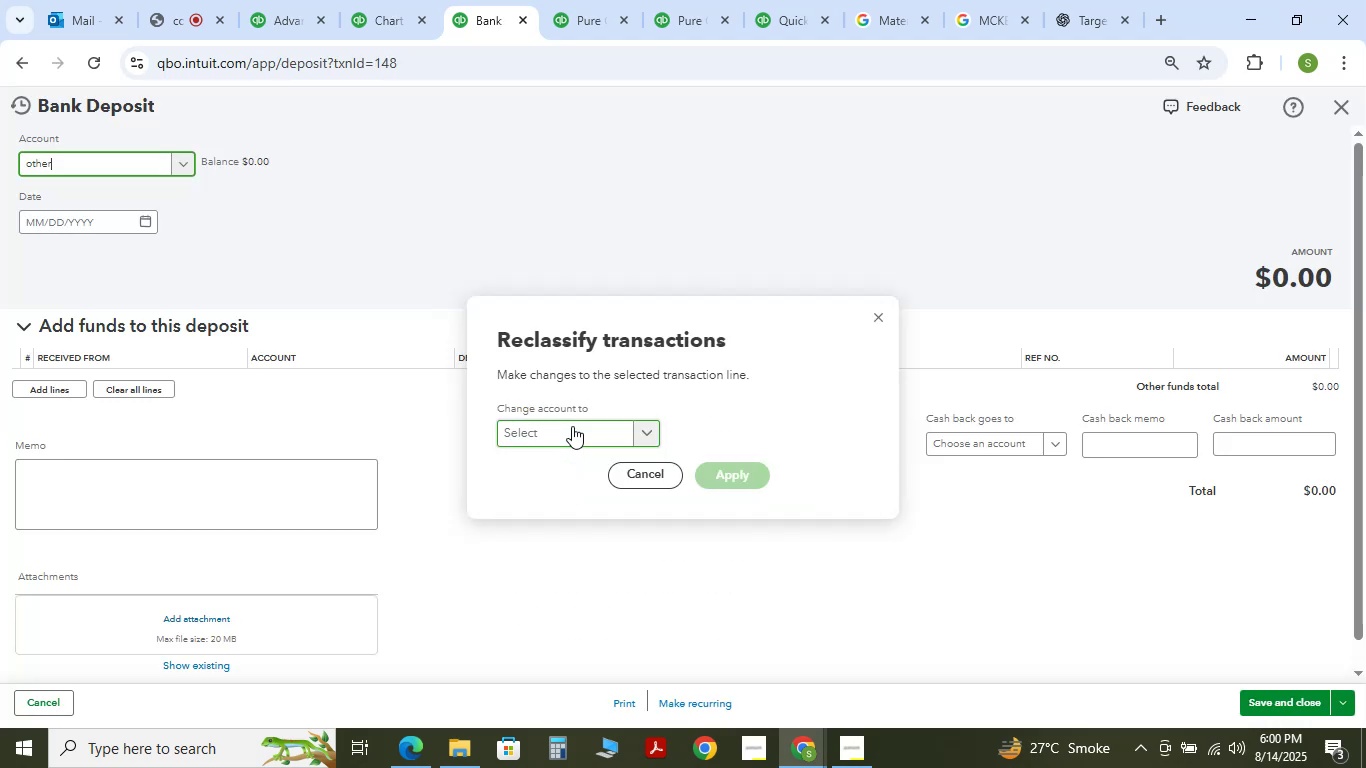 
left_click([572, 426])
 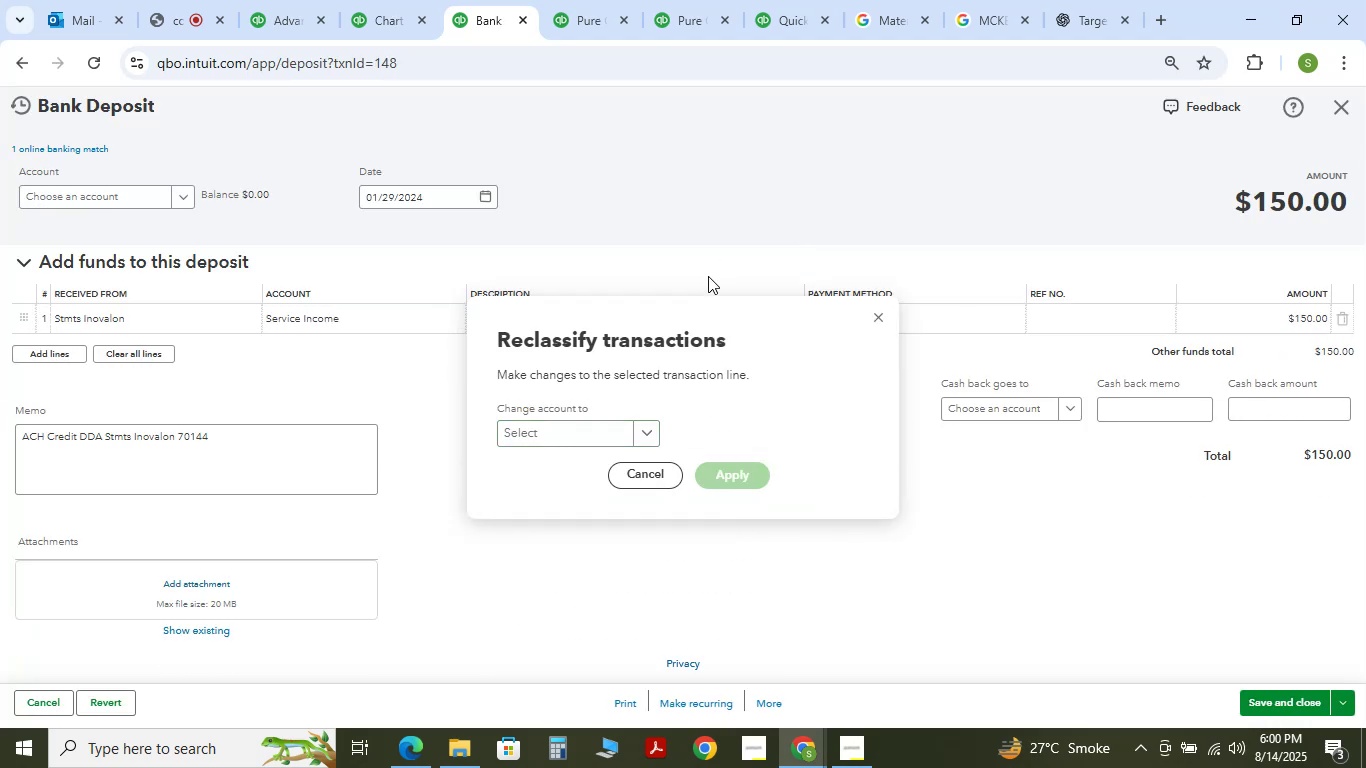 
left_click([553, 422])
 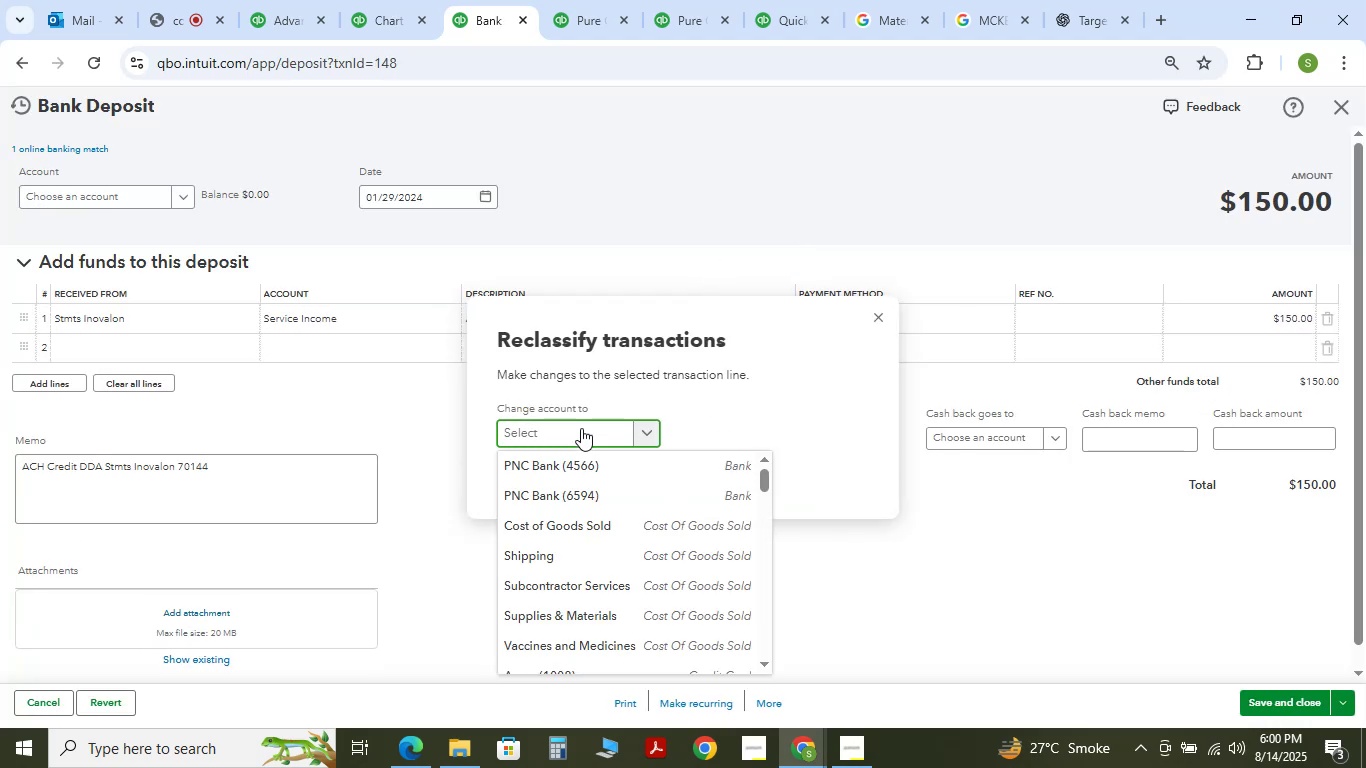 
type(other)
 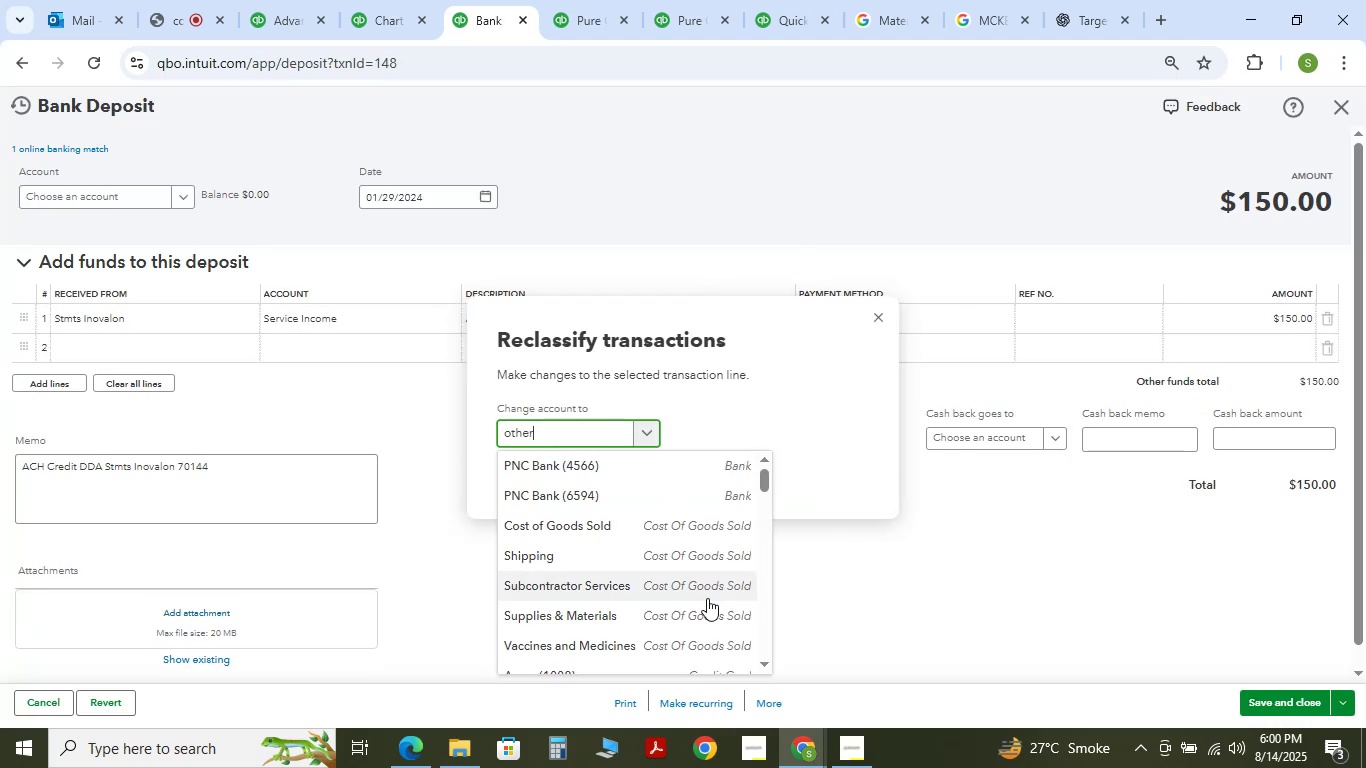 
mouse_move([665, 476])
 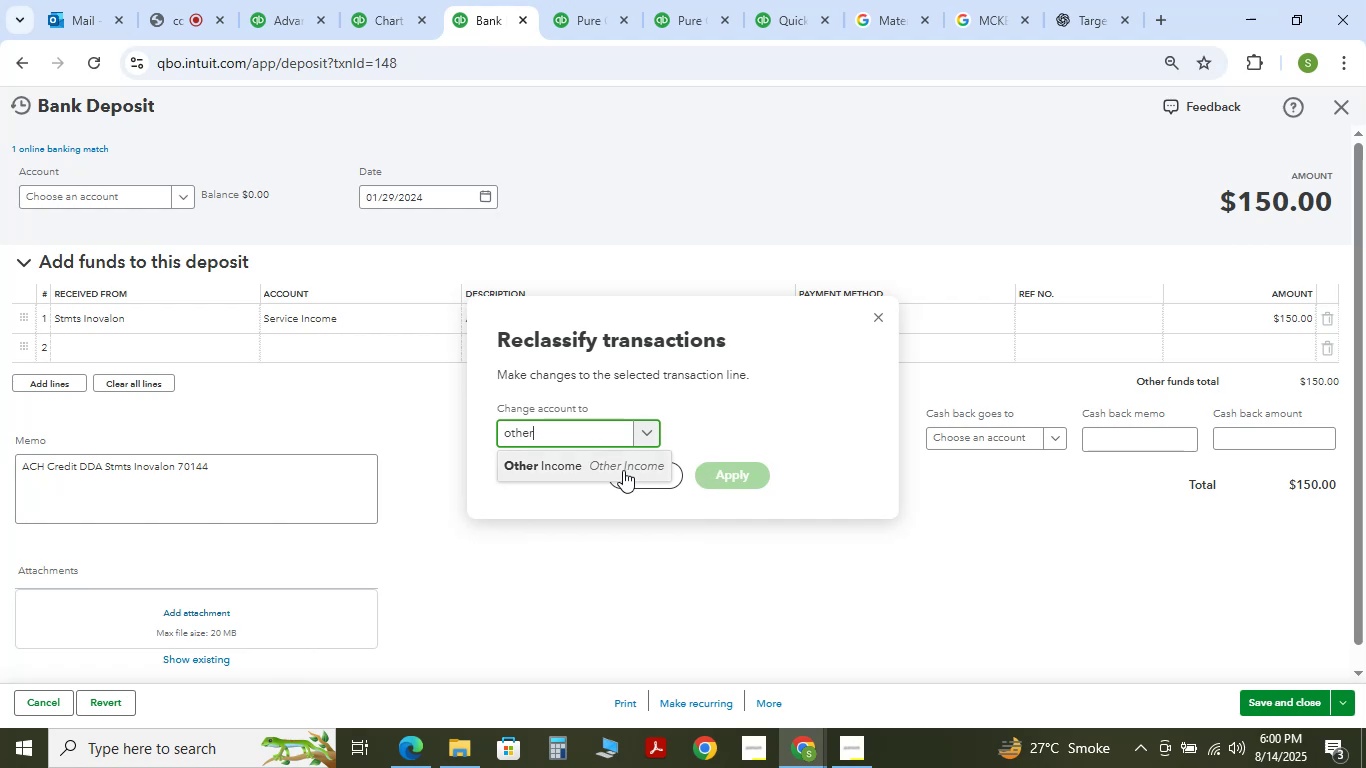 
left_click([621, 470])
 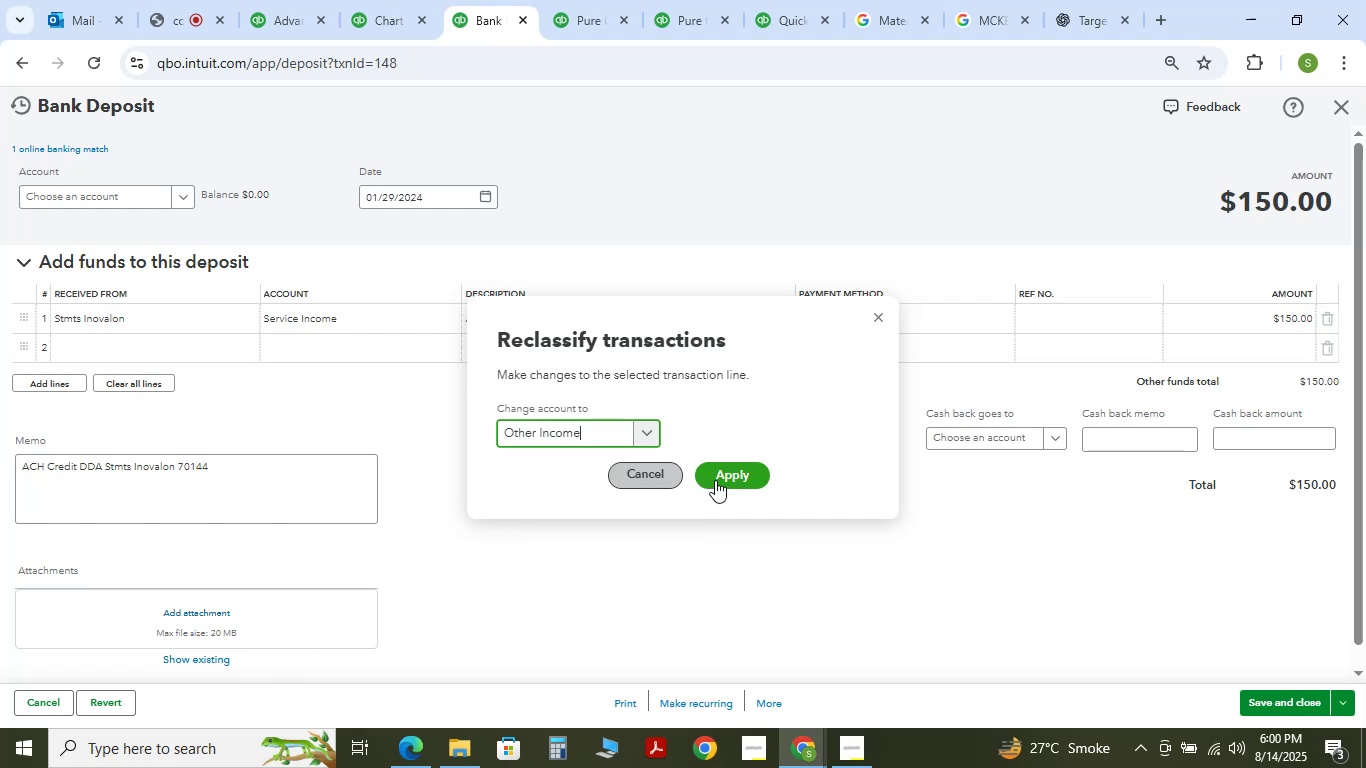 
left_click([715, 478])
 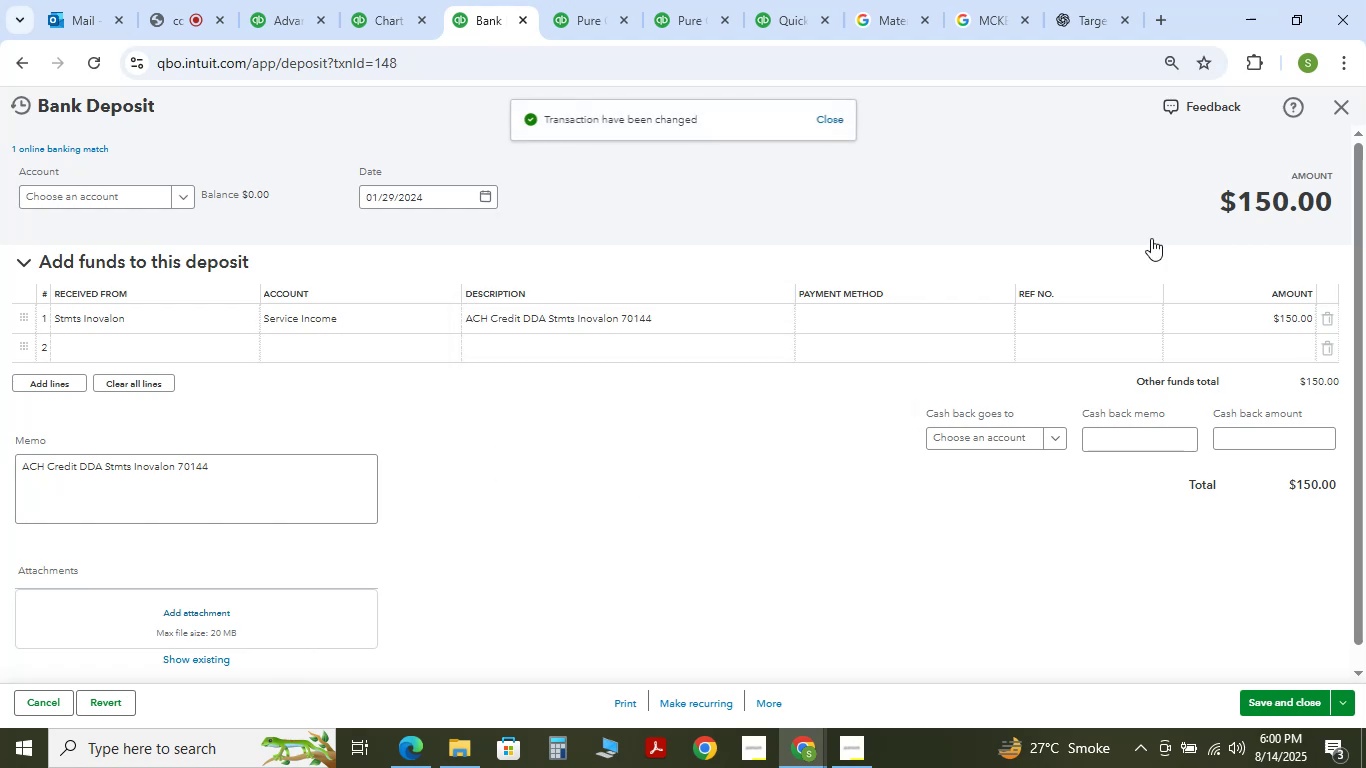 
left_click([1335, 99])
 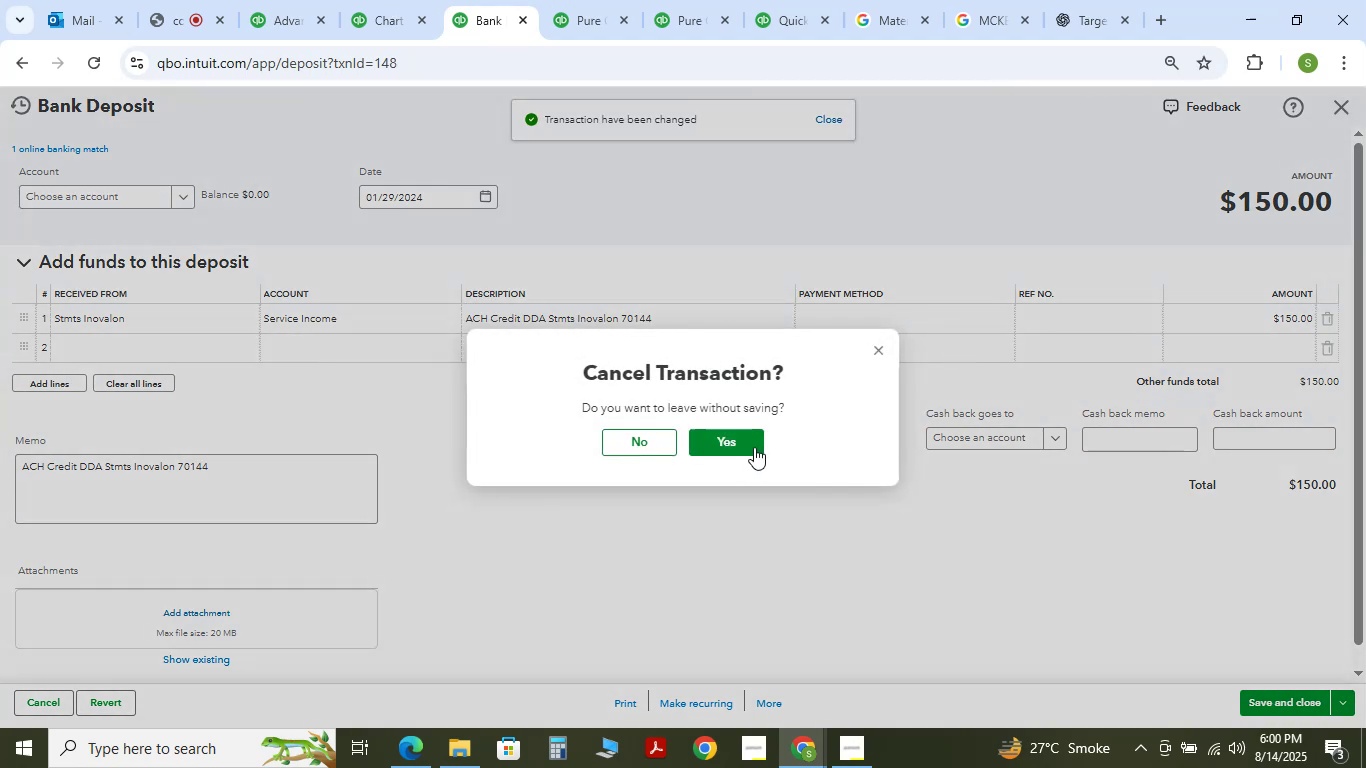 
left_click([741, 452])
 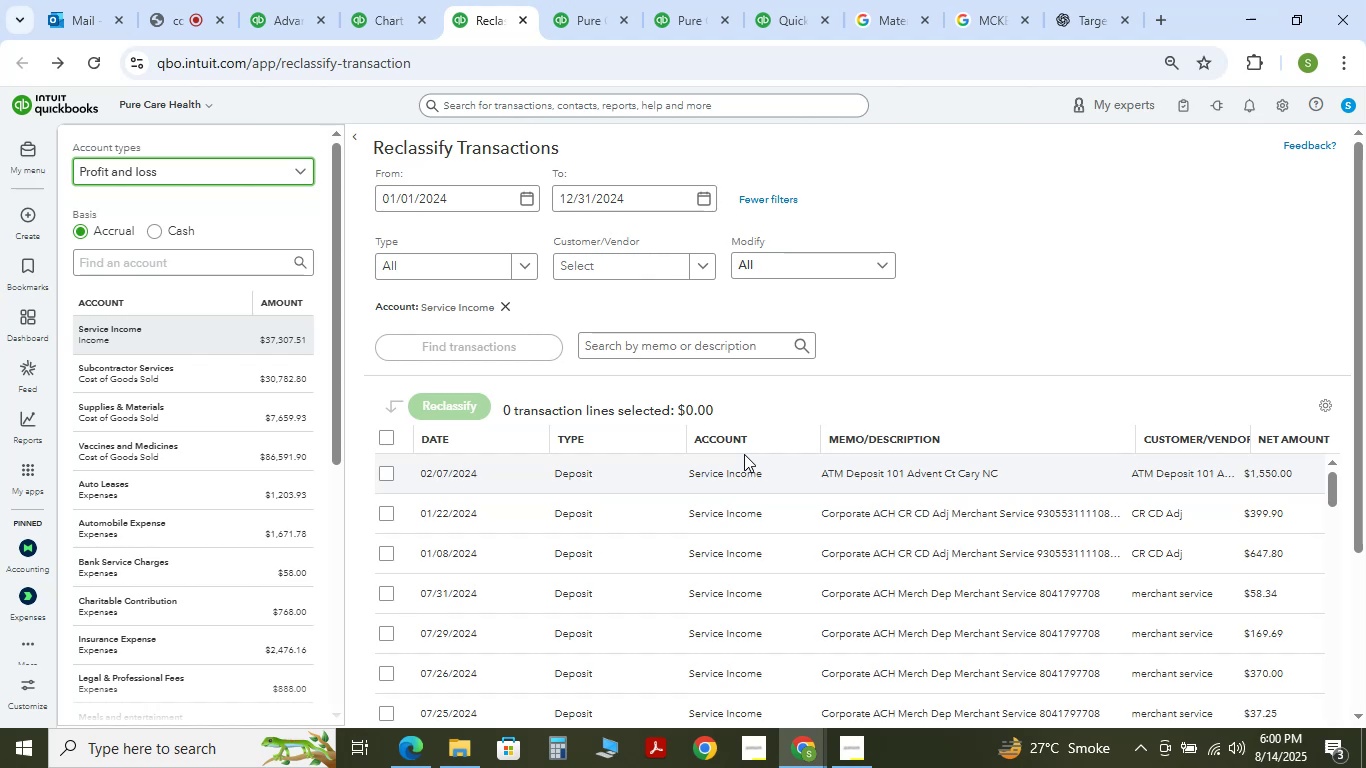 
wait(21.17)
 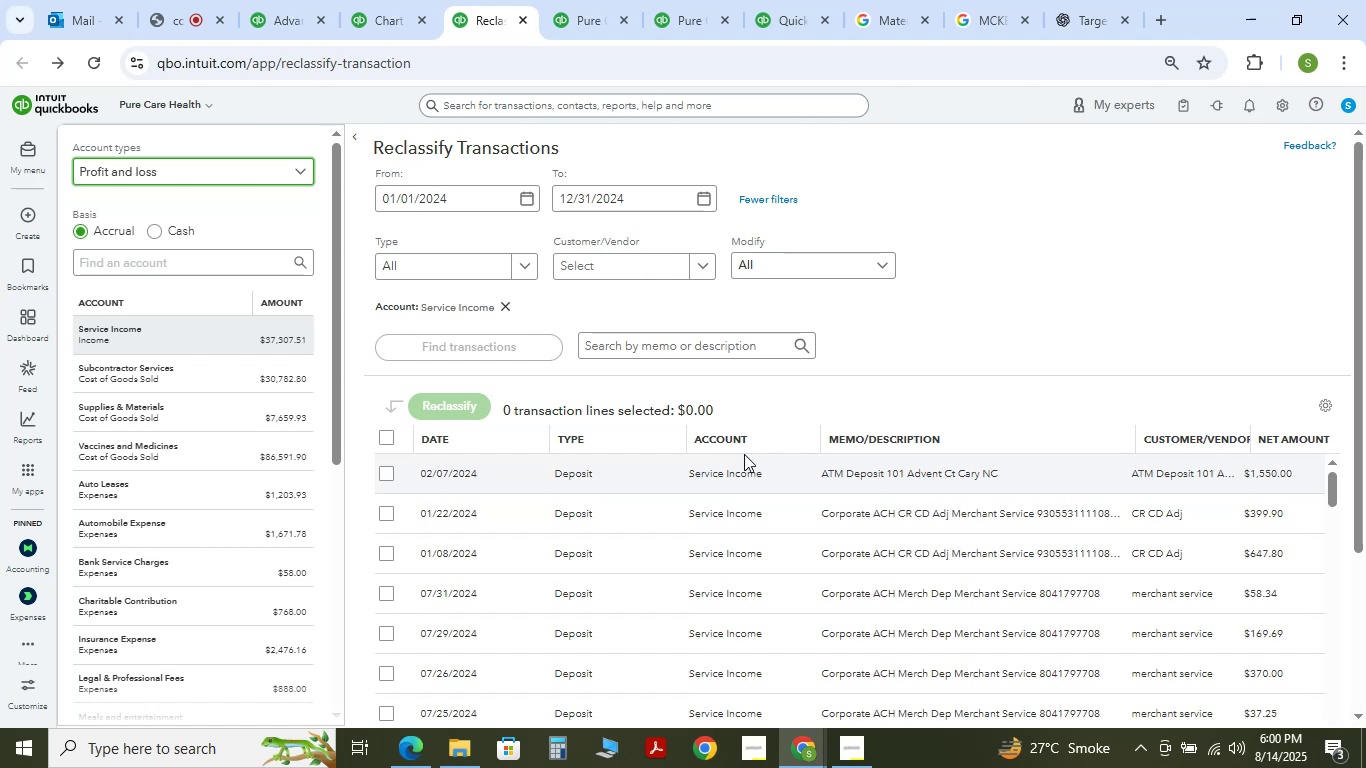 
left_click([153, 1])
 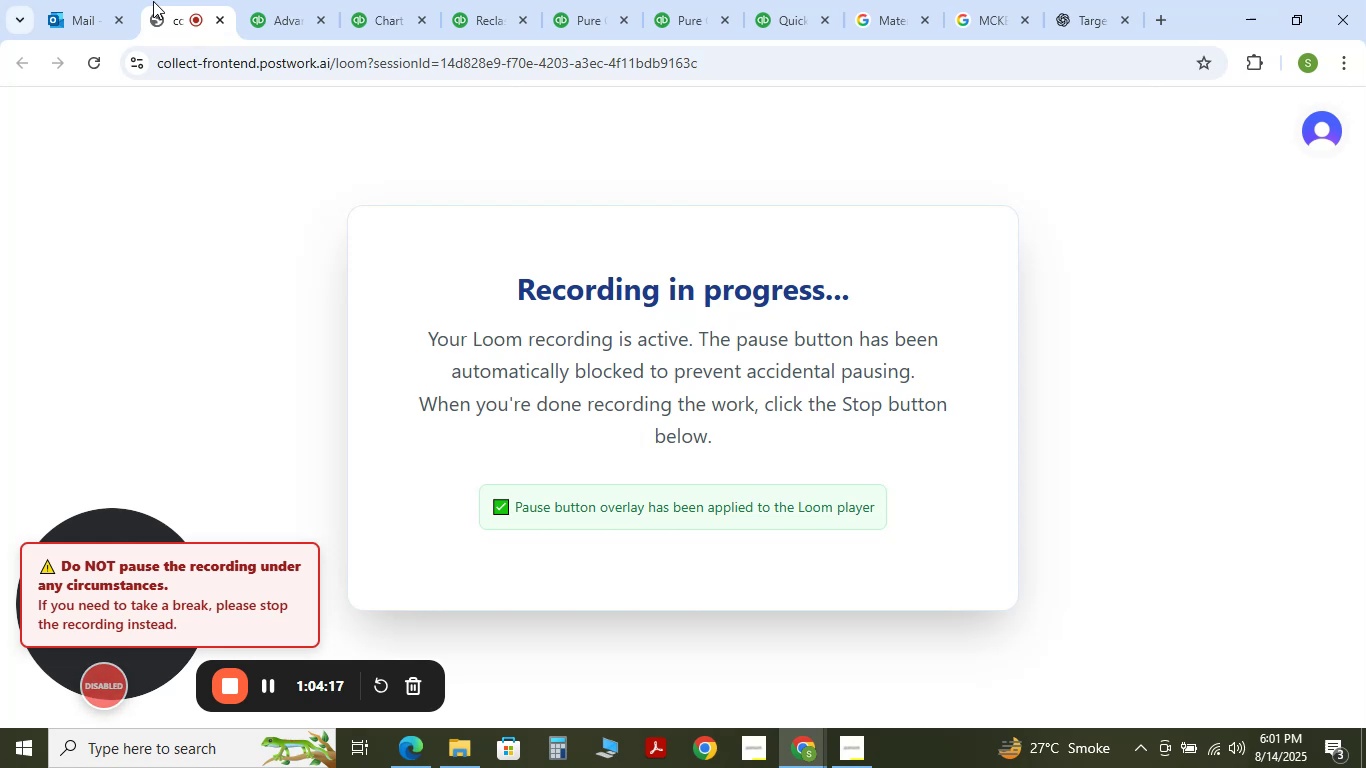 
wait(23.43)
 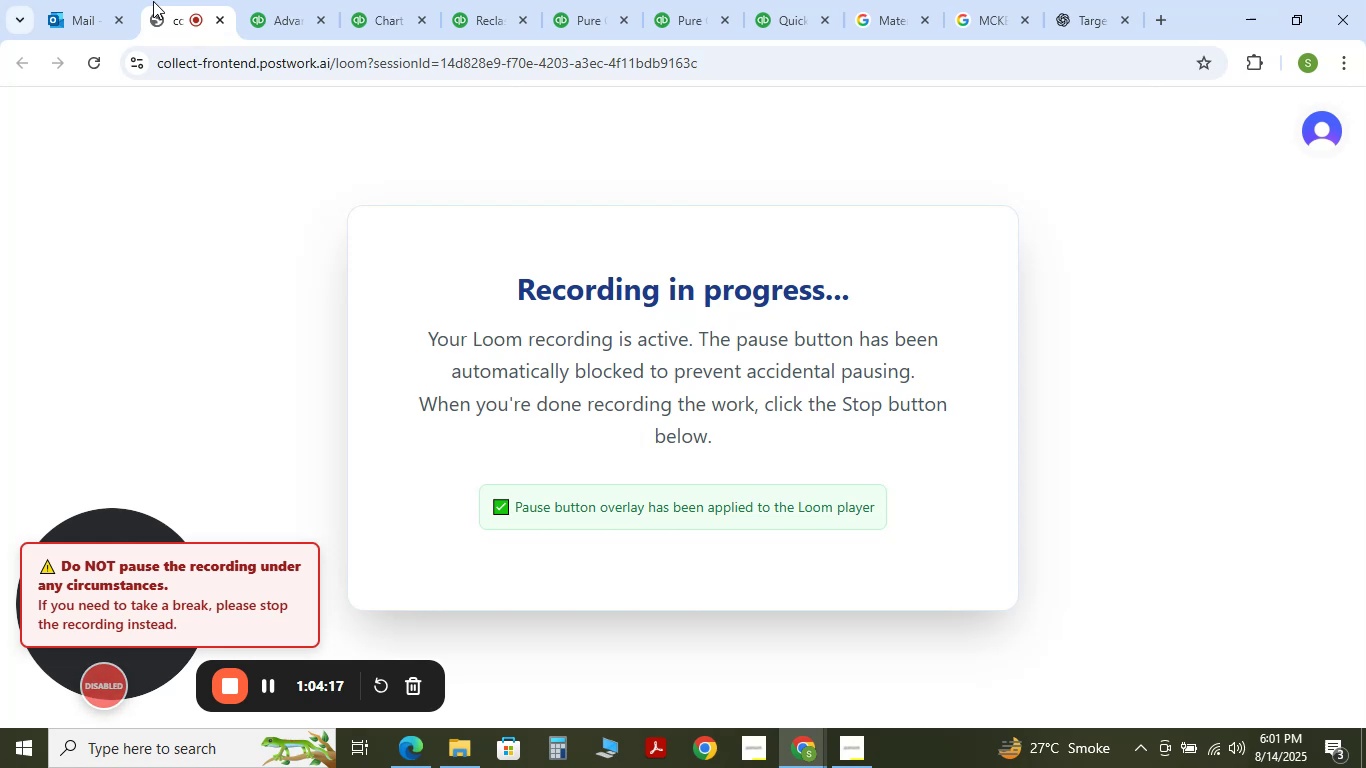 
left_click([1110, 5])
 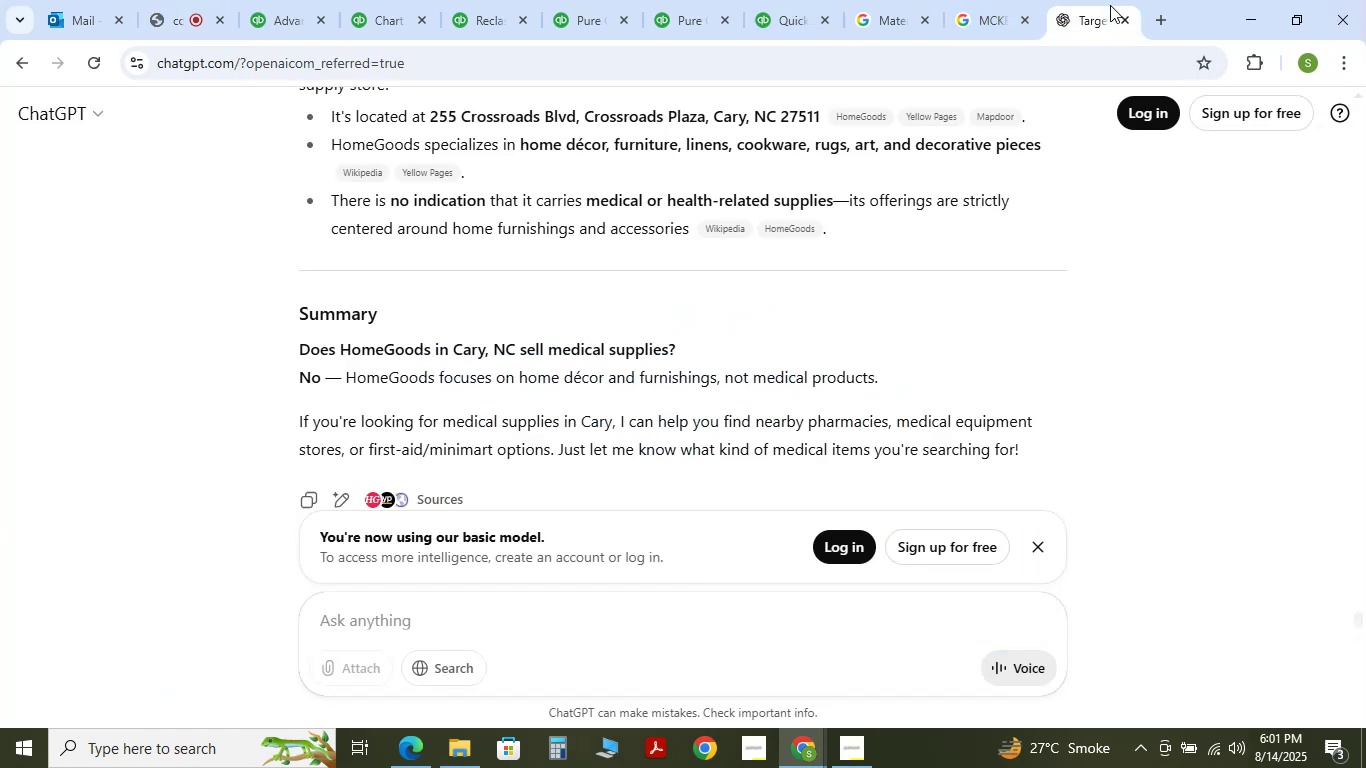 
wait(5.82)
 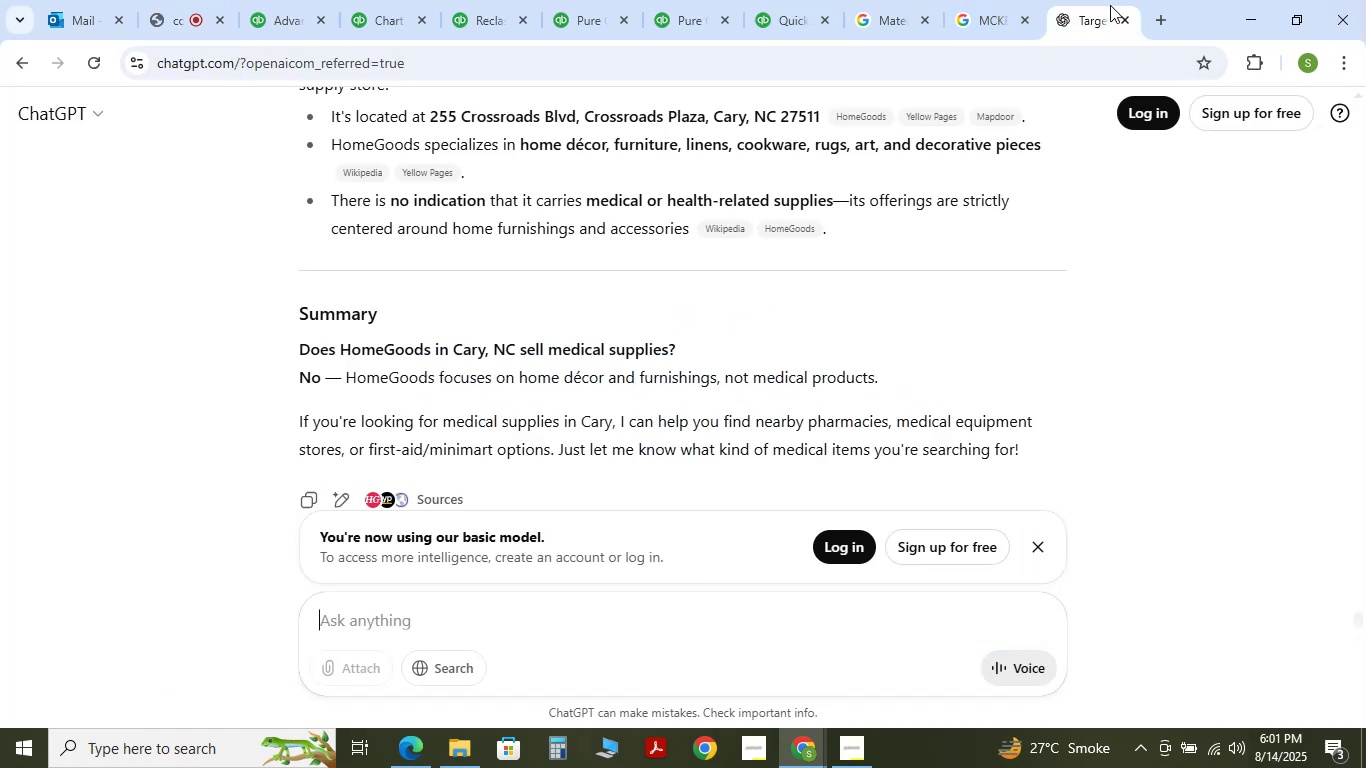 
left_click([195, 0])
 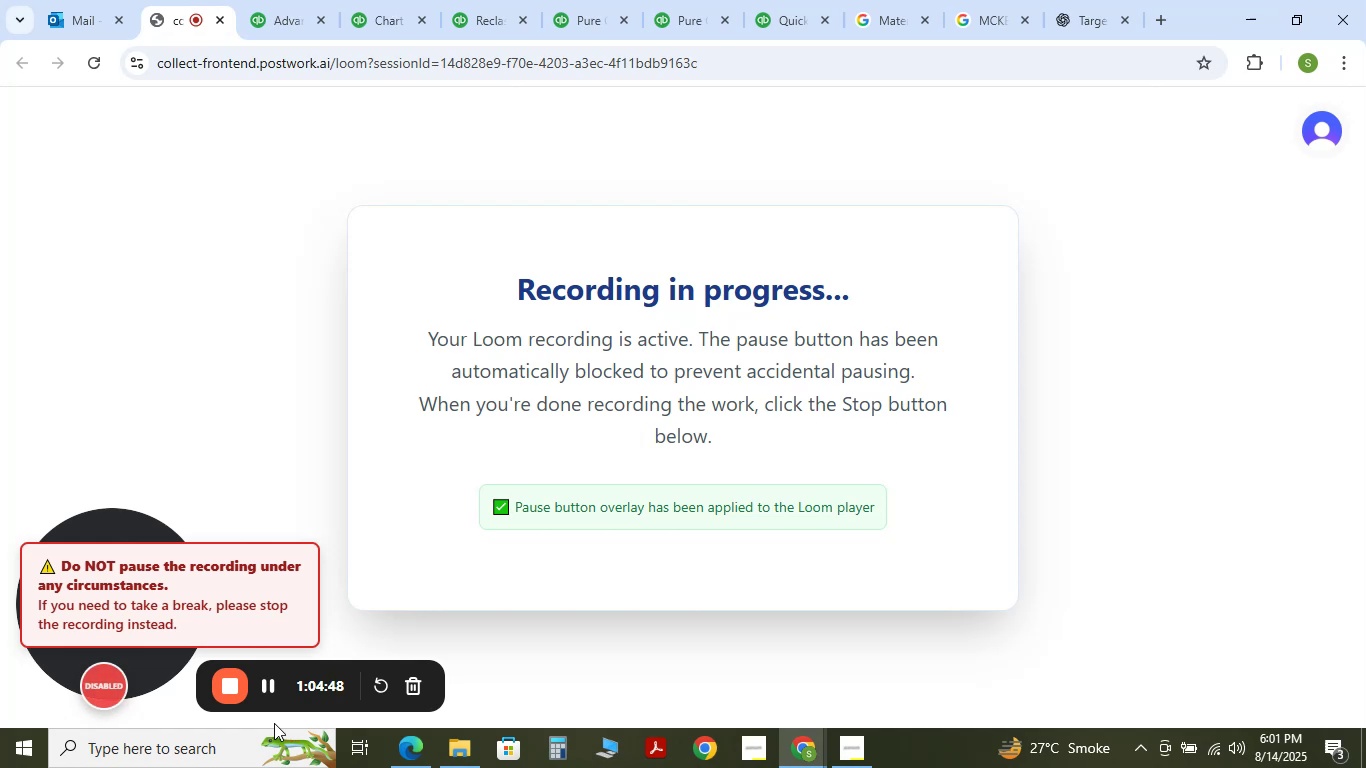 
wait(24.86)
 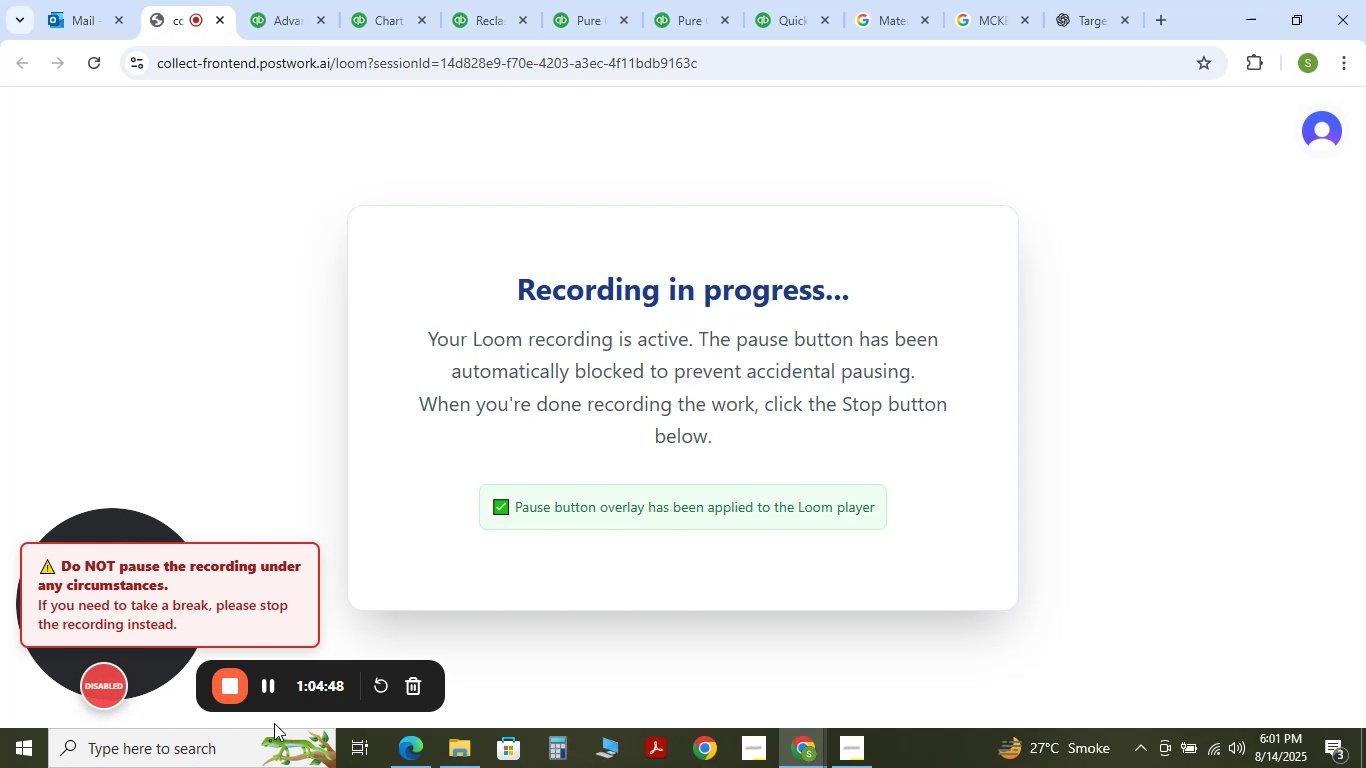 
scroll: coordinate [742, 400], scroll_direction: up, amount: 5.0
 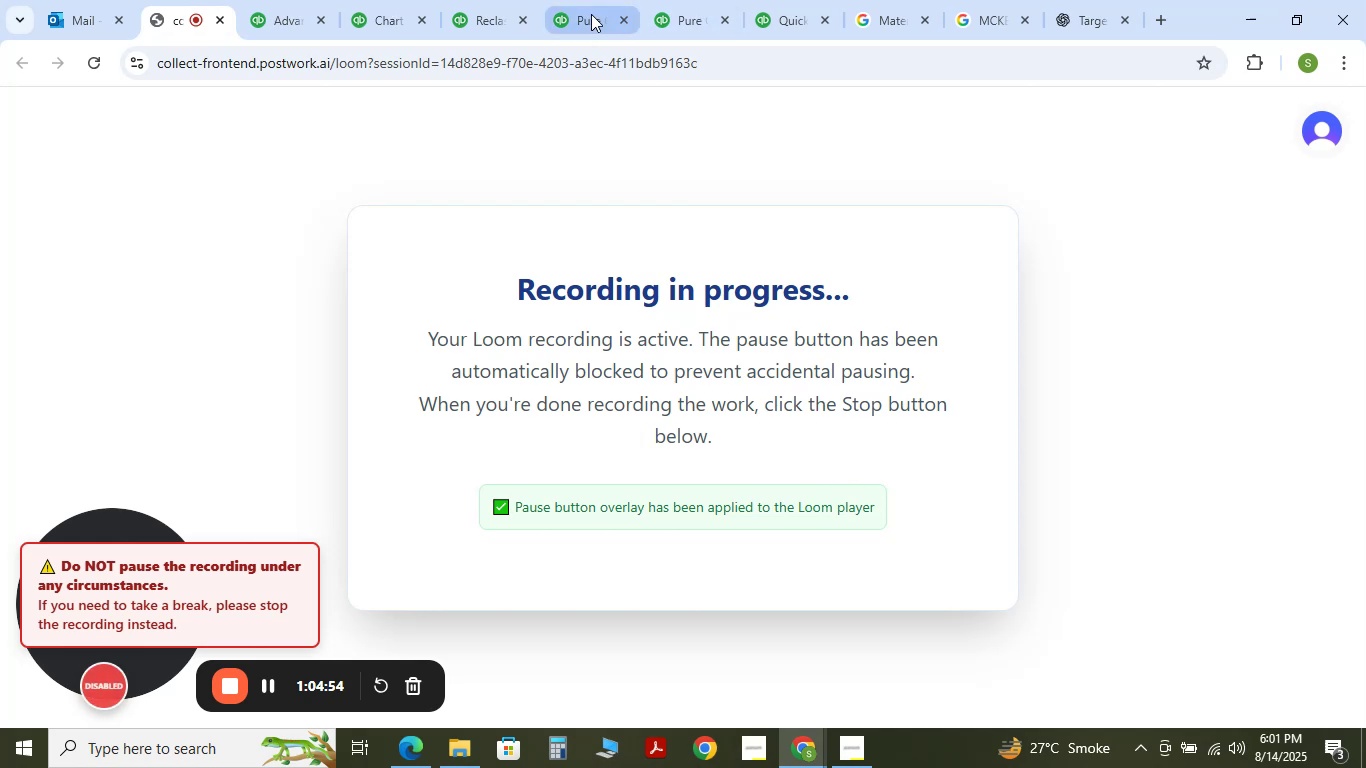 
left_click([591, 14])
 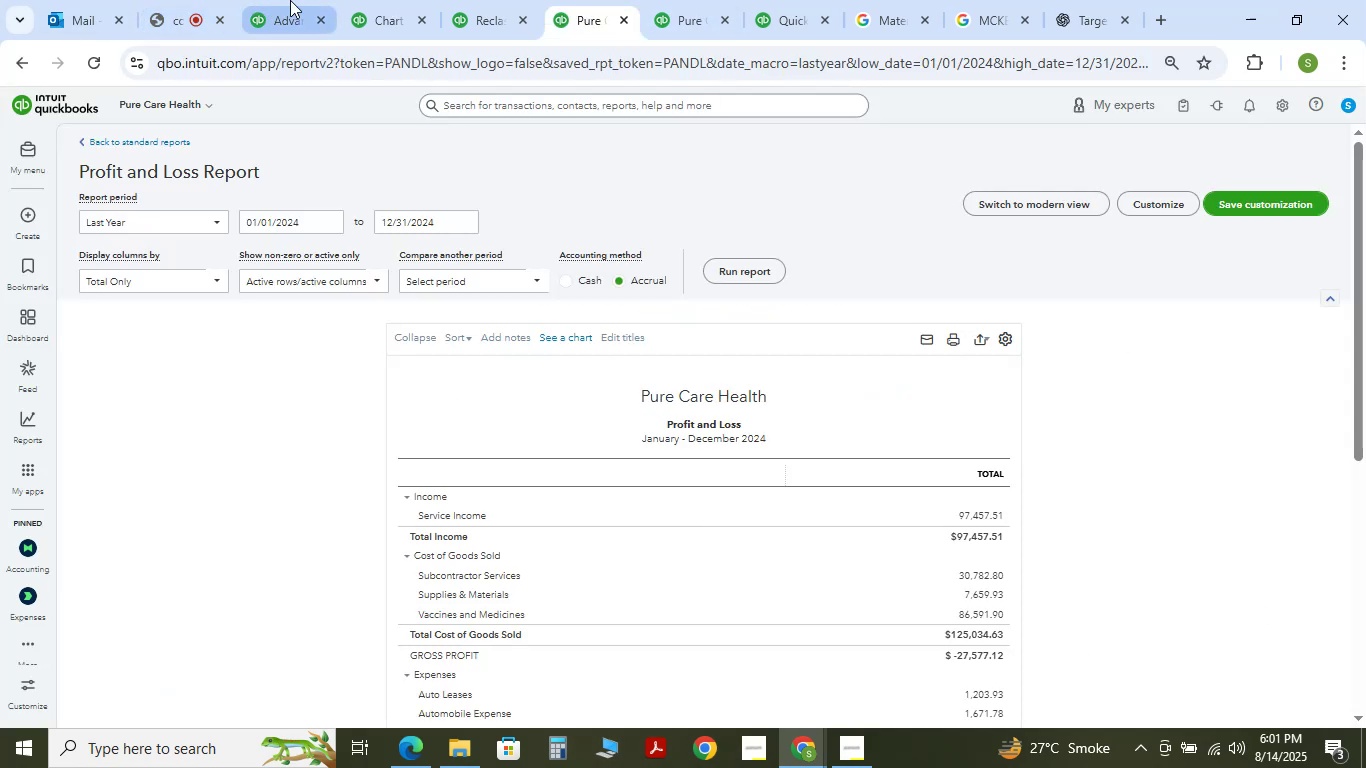 